 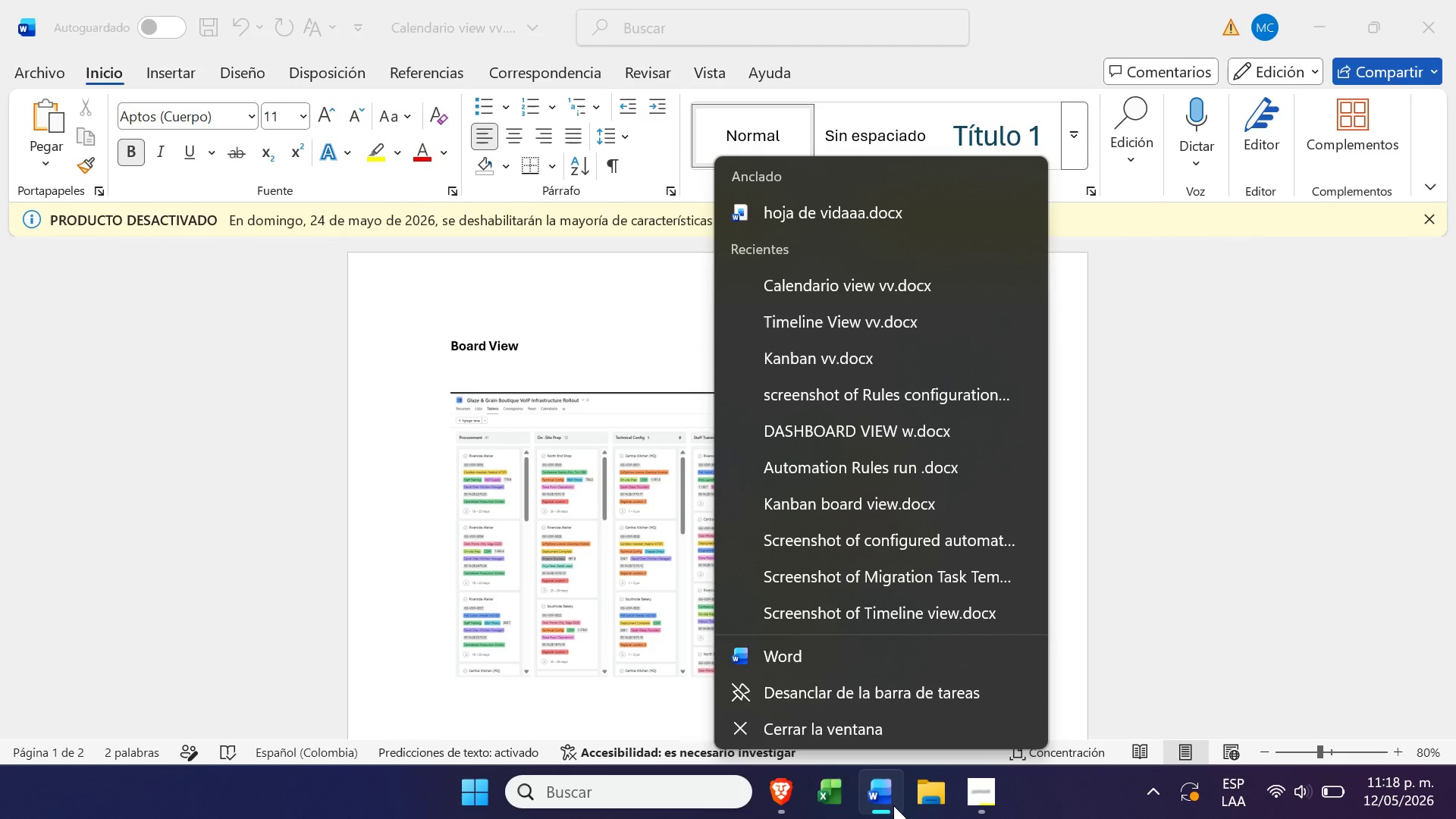 
left_click([824, 277])
 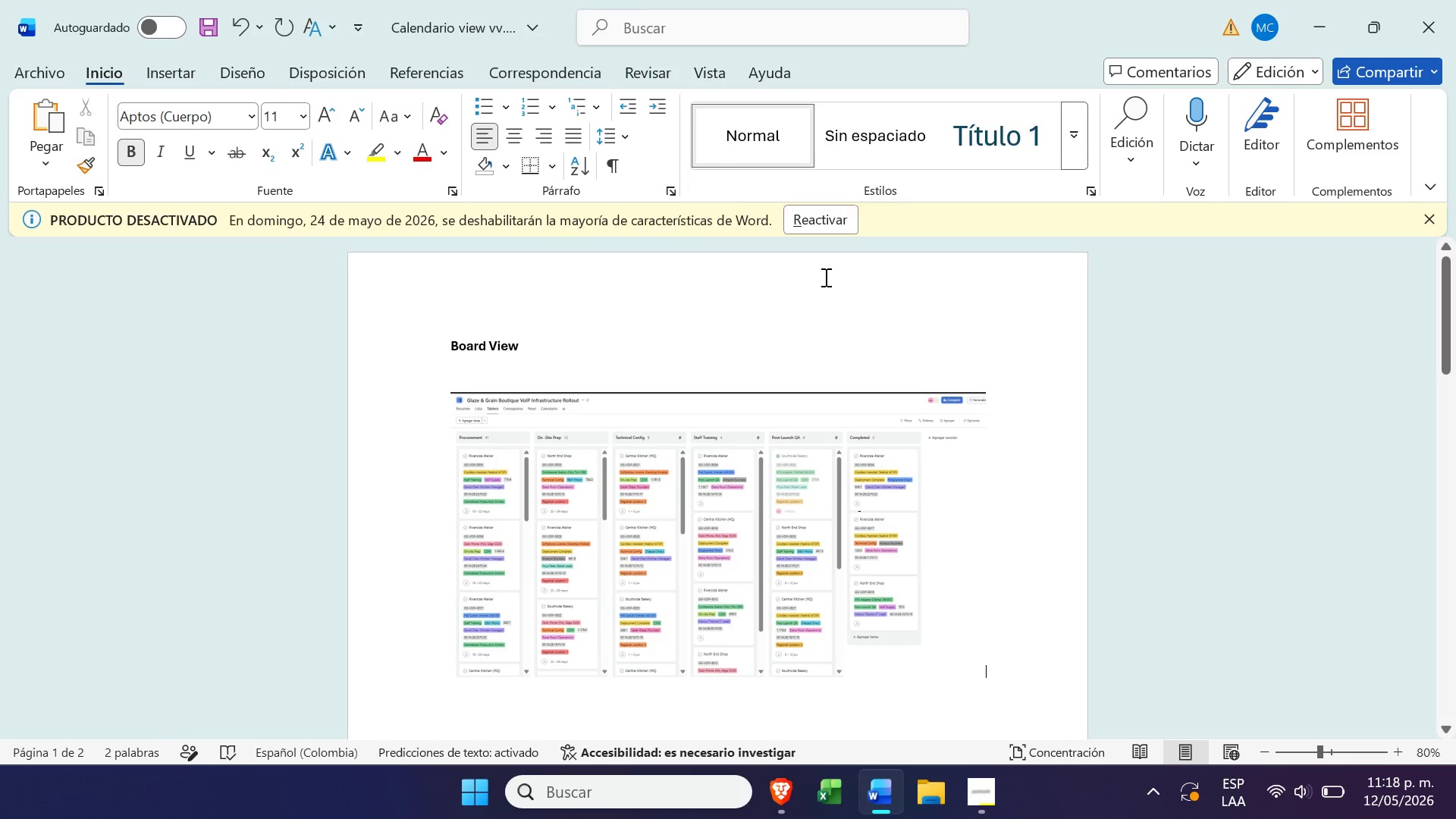 
left_click_drag(start_coordinate=[525, 345], to_coordinate=[459, 347])
 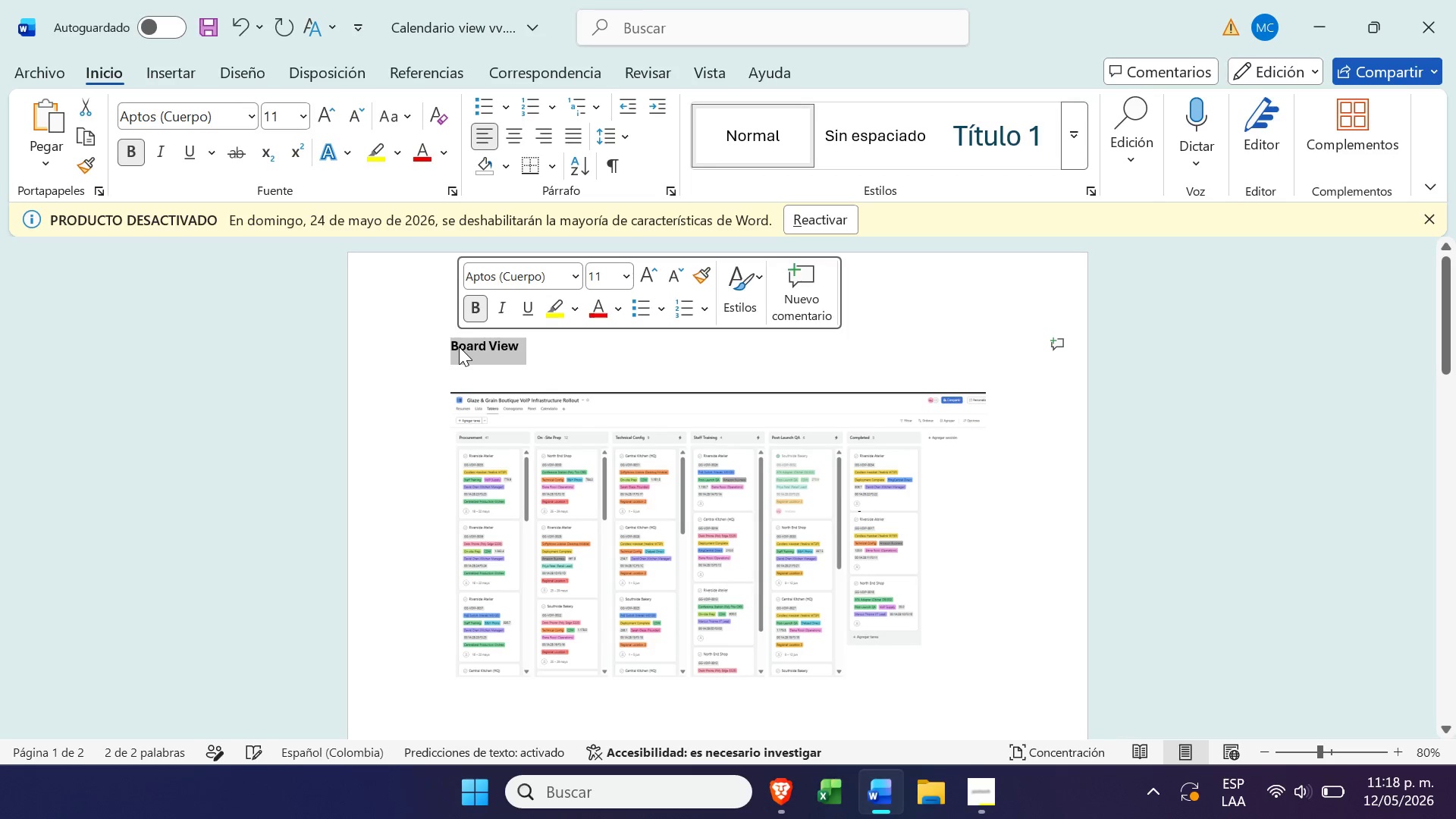 
key(Control+ControlLeft)
 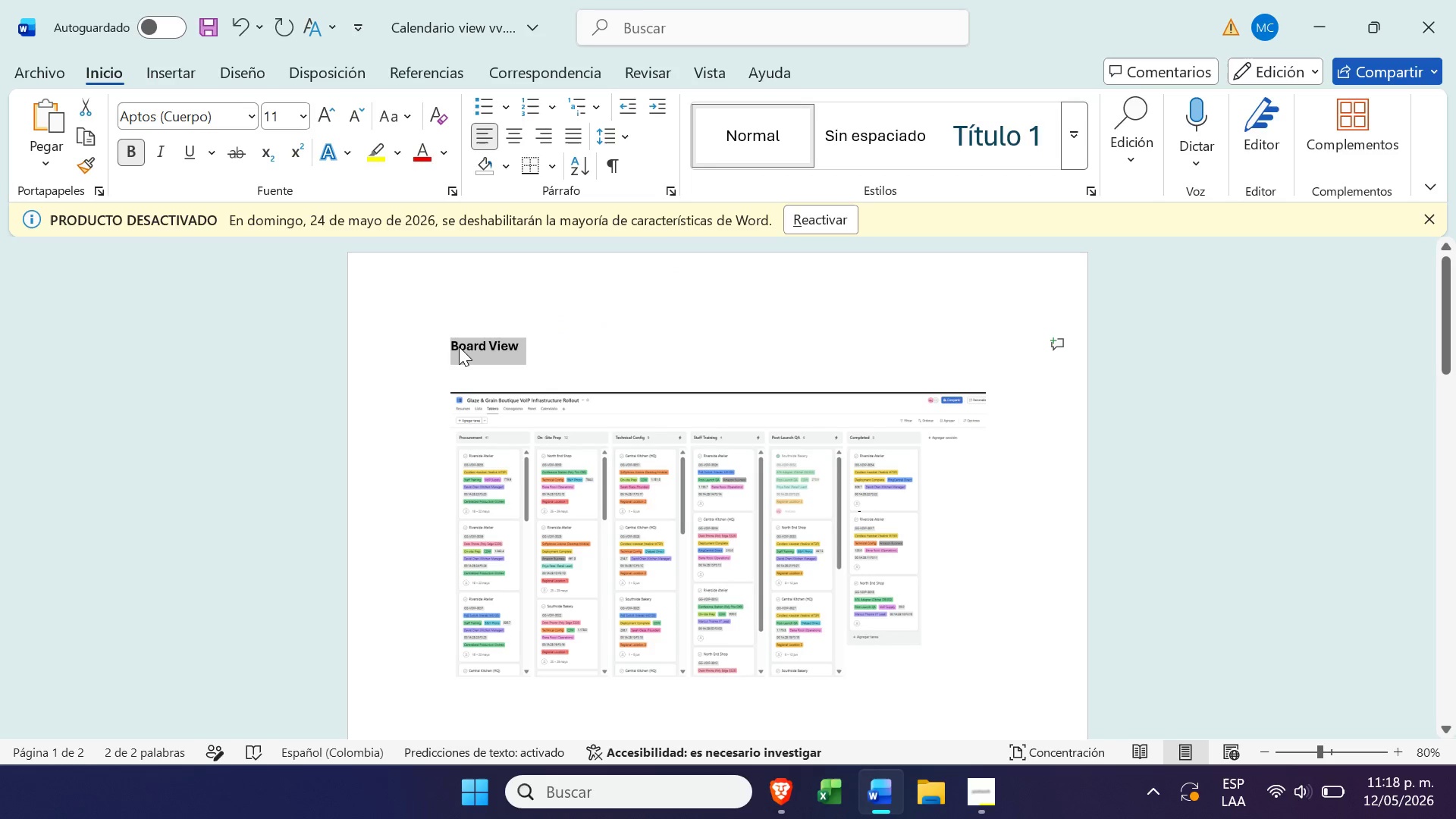 
key(Control+C)
 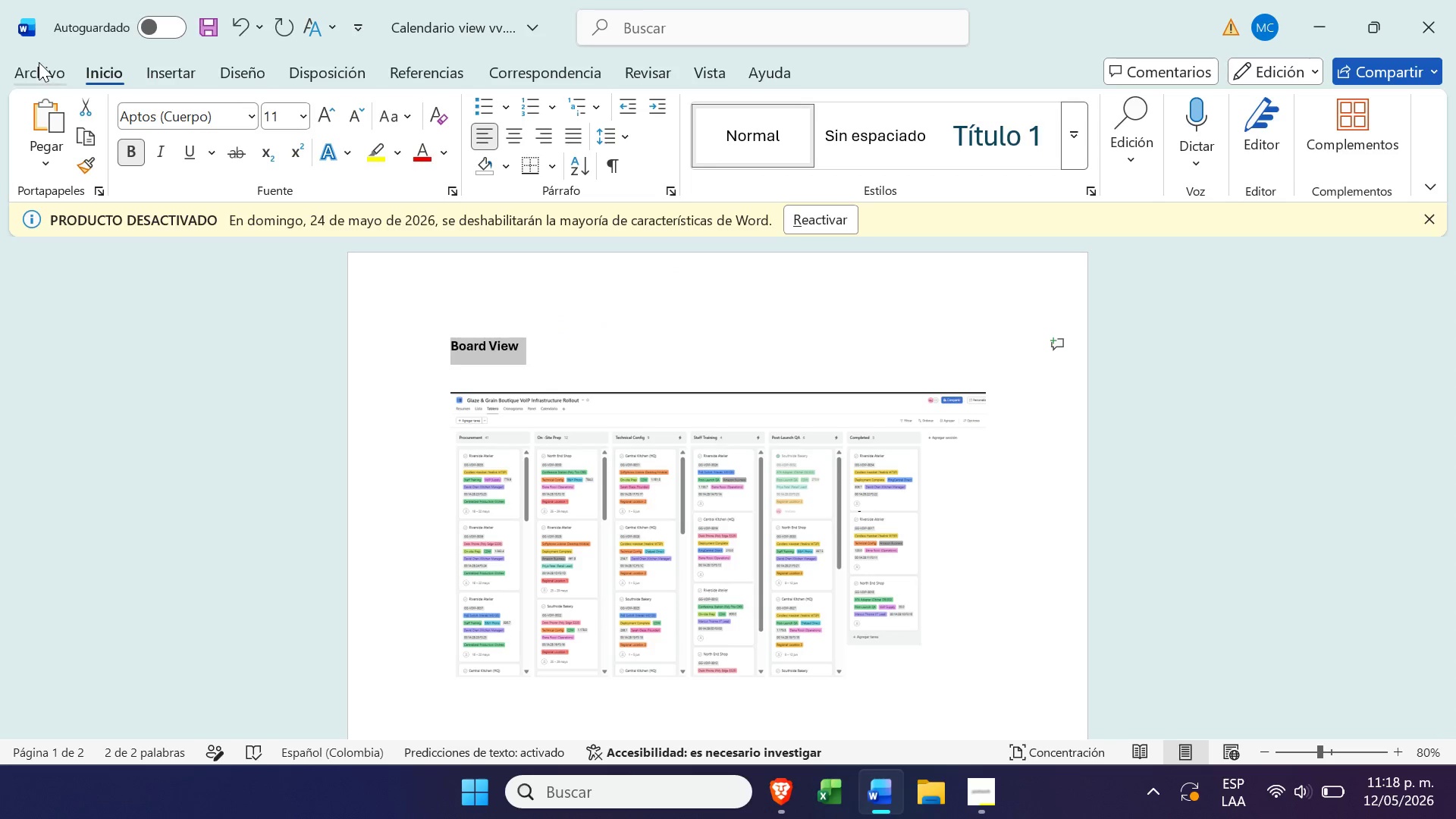 
left_click([37, 64])
 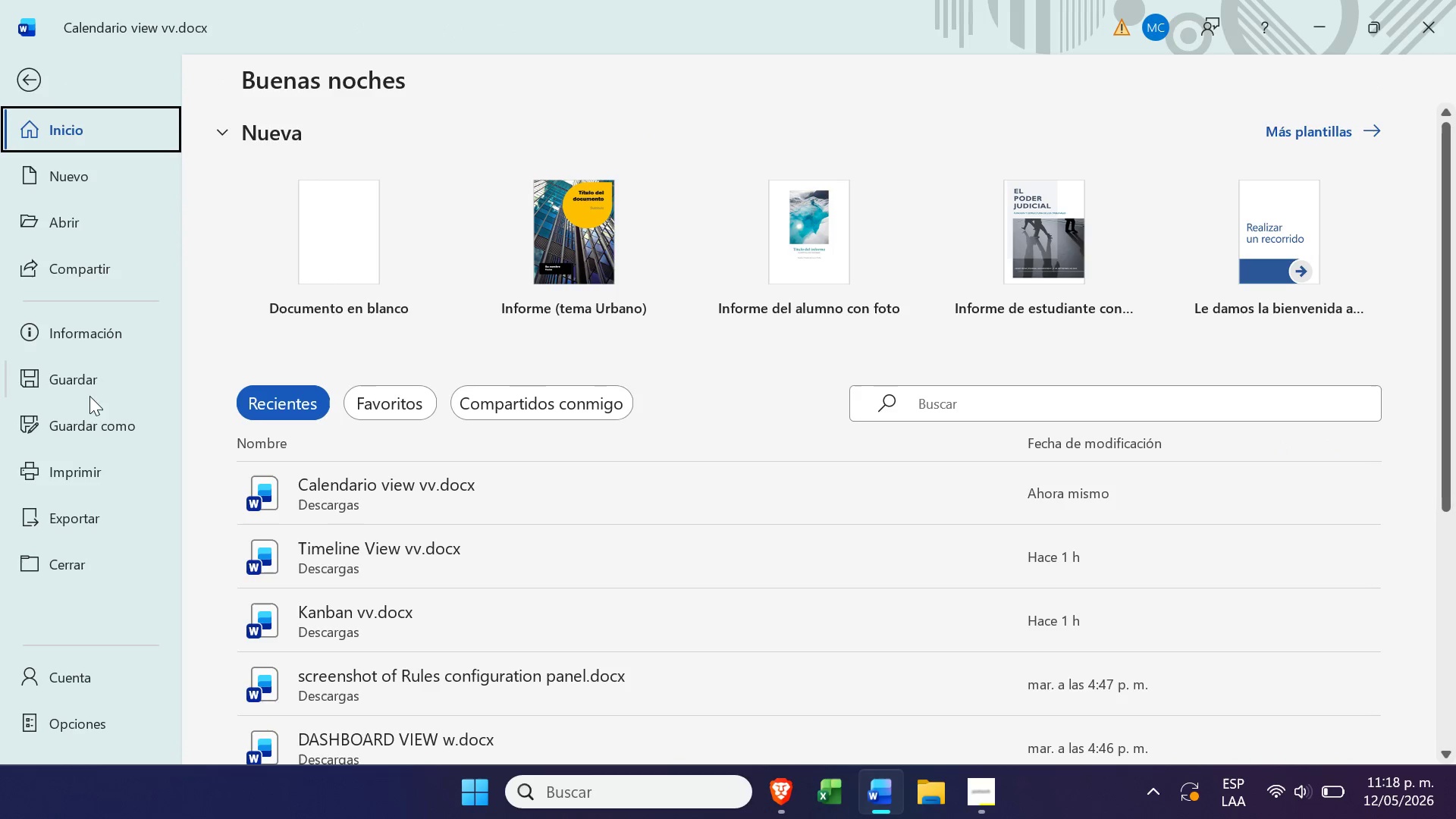 
left_click([97, 421])
 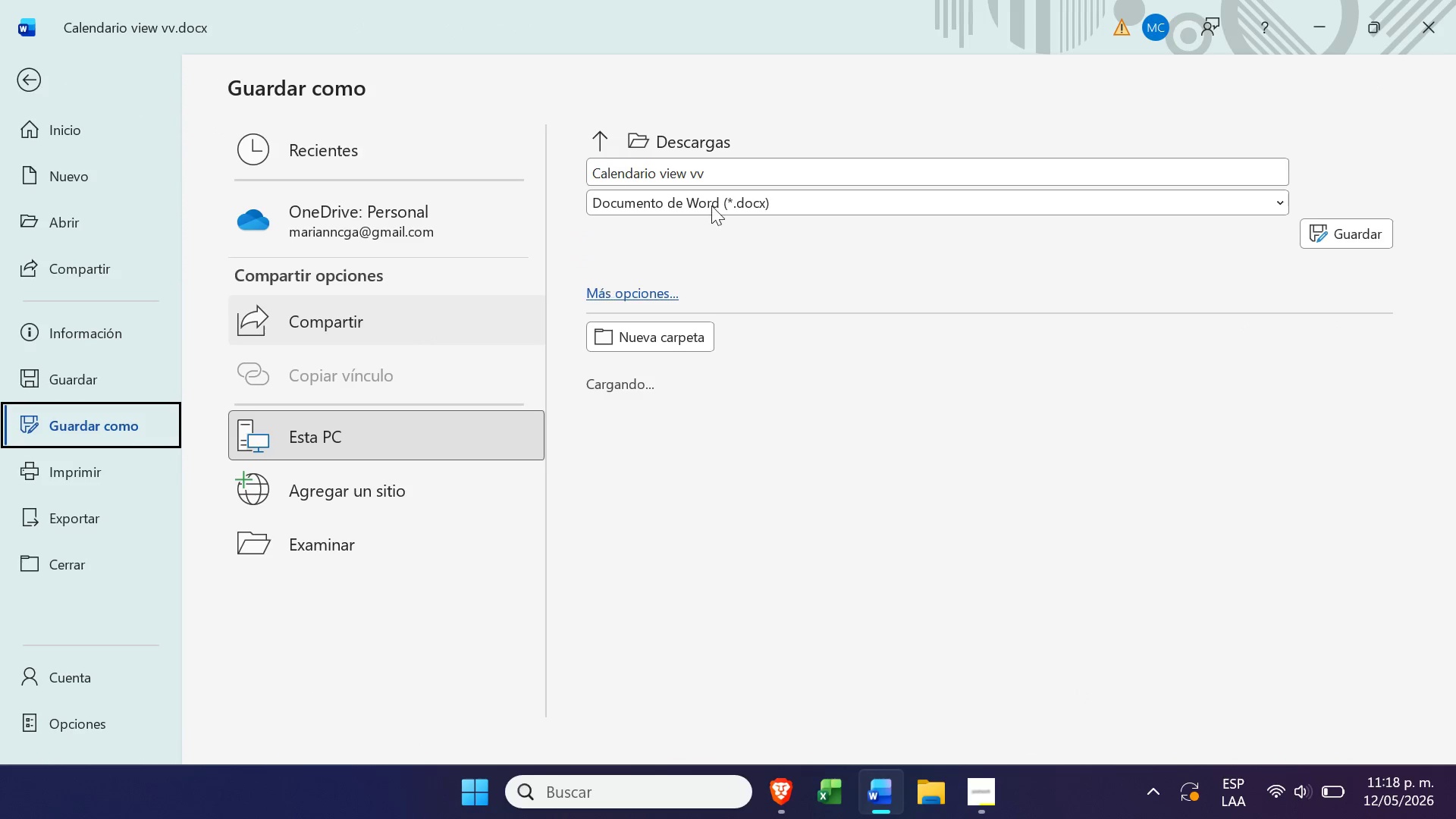 
left_click([739, 164])
 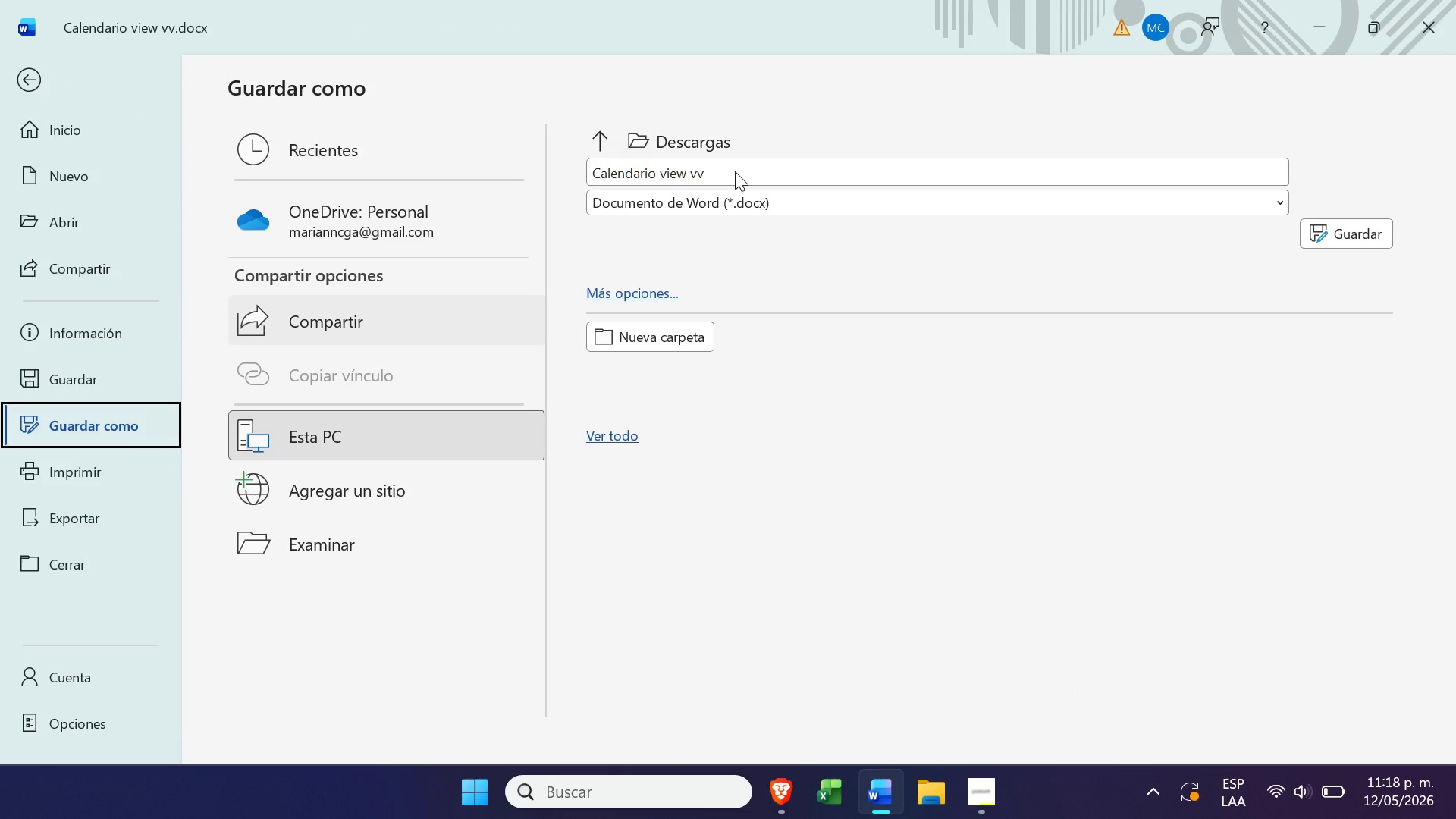 
double_click([735, 171])
 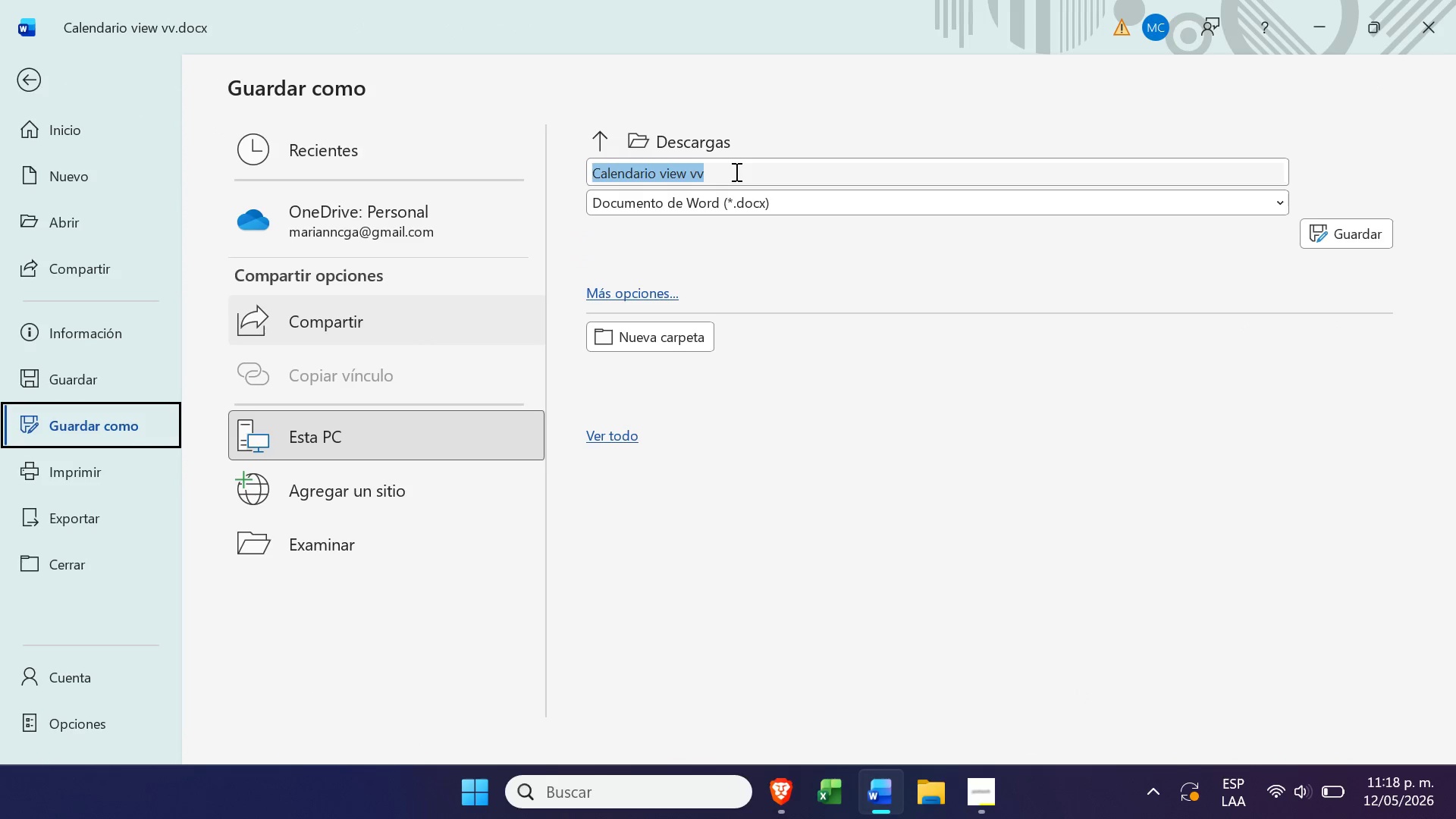 
triple_click([735, 171])
 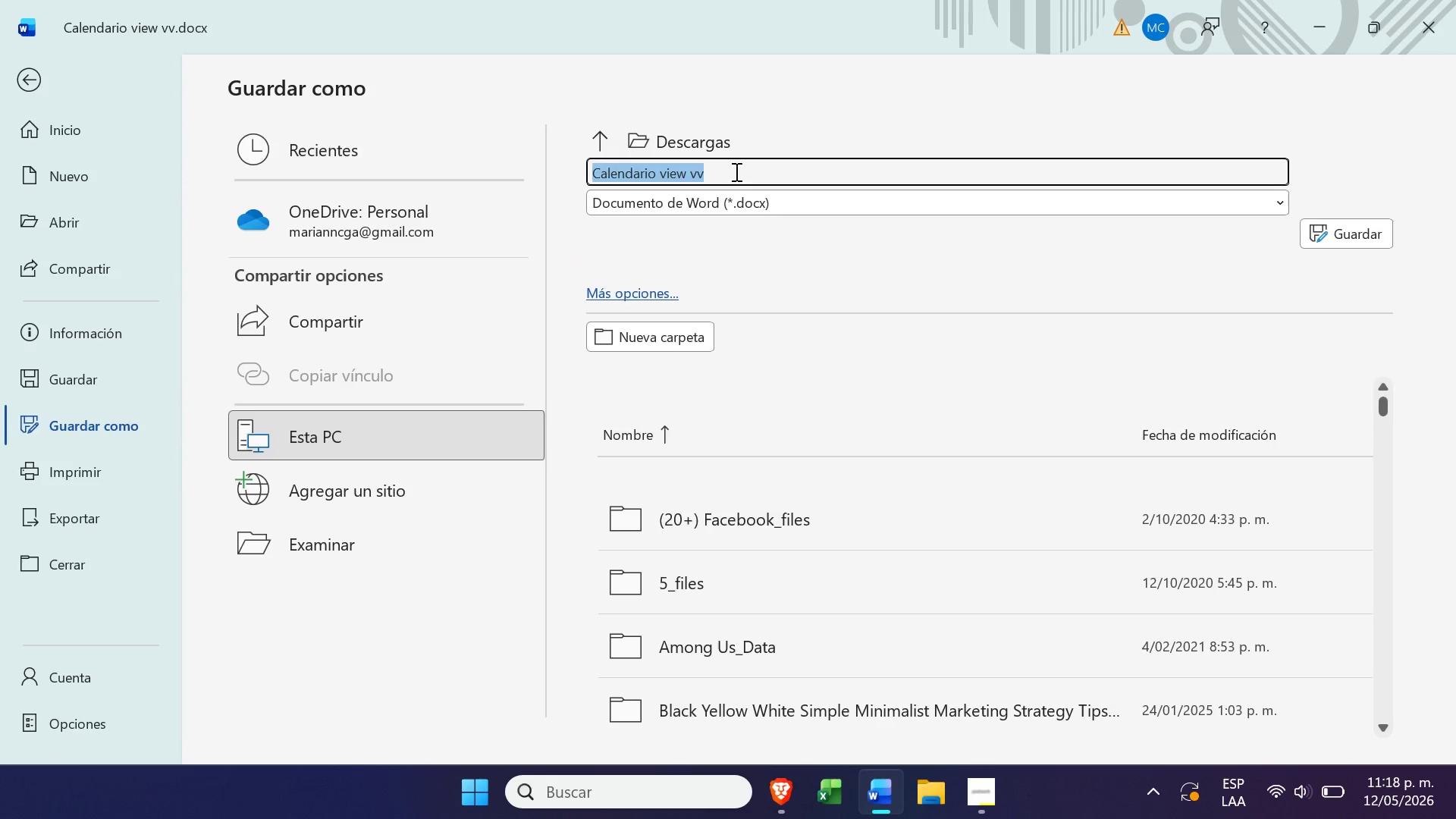 
key(Backspace)
 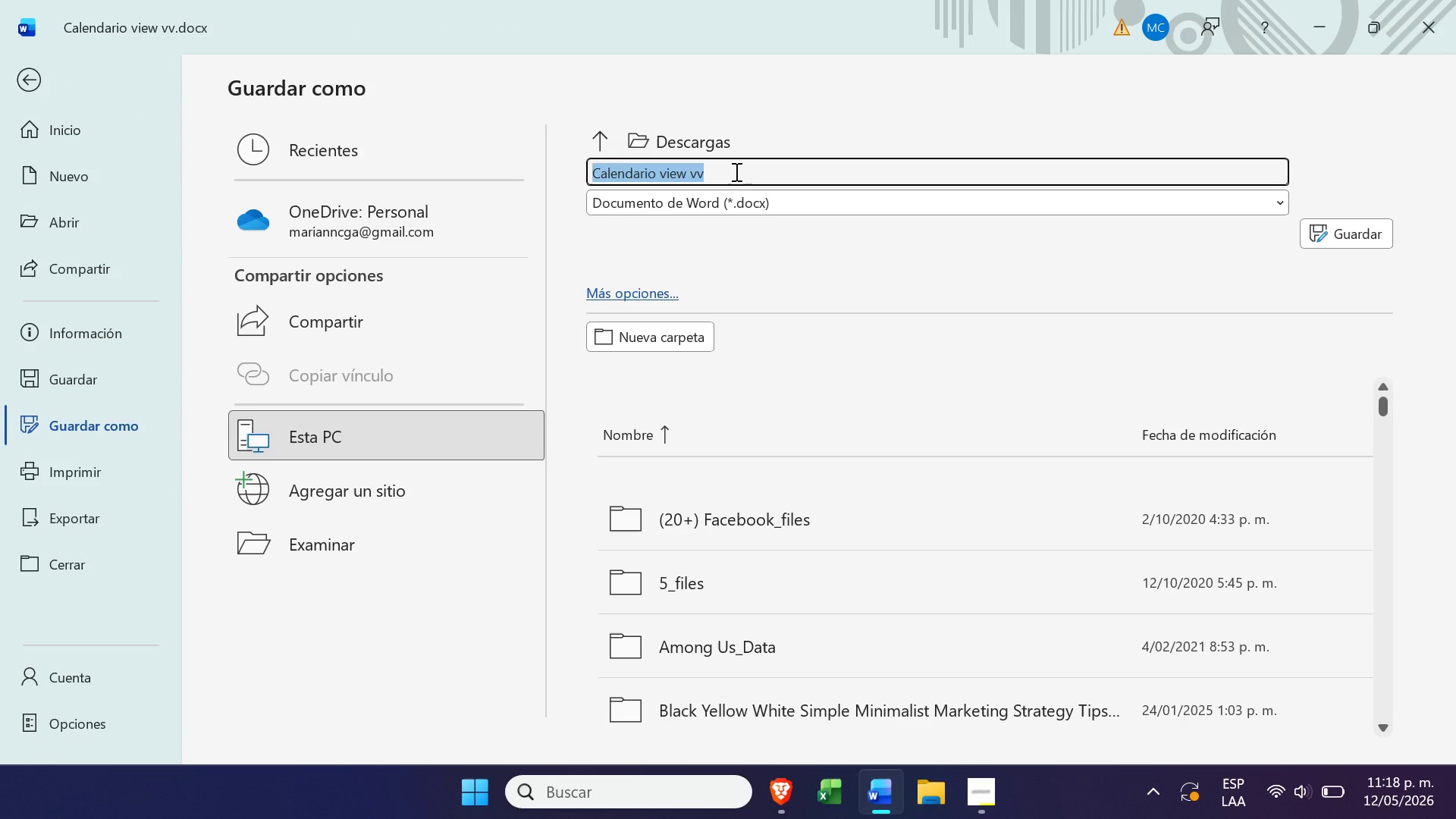 
key(Control+ControlLeft)
 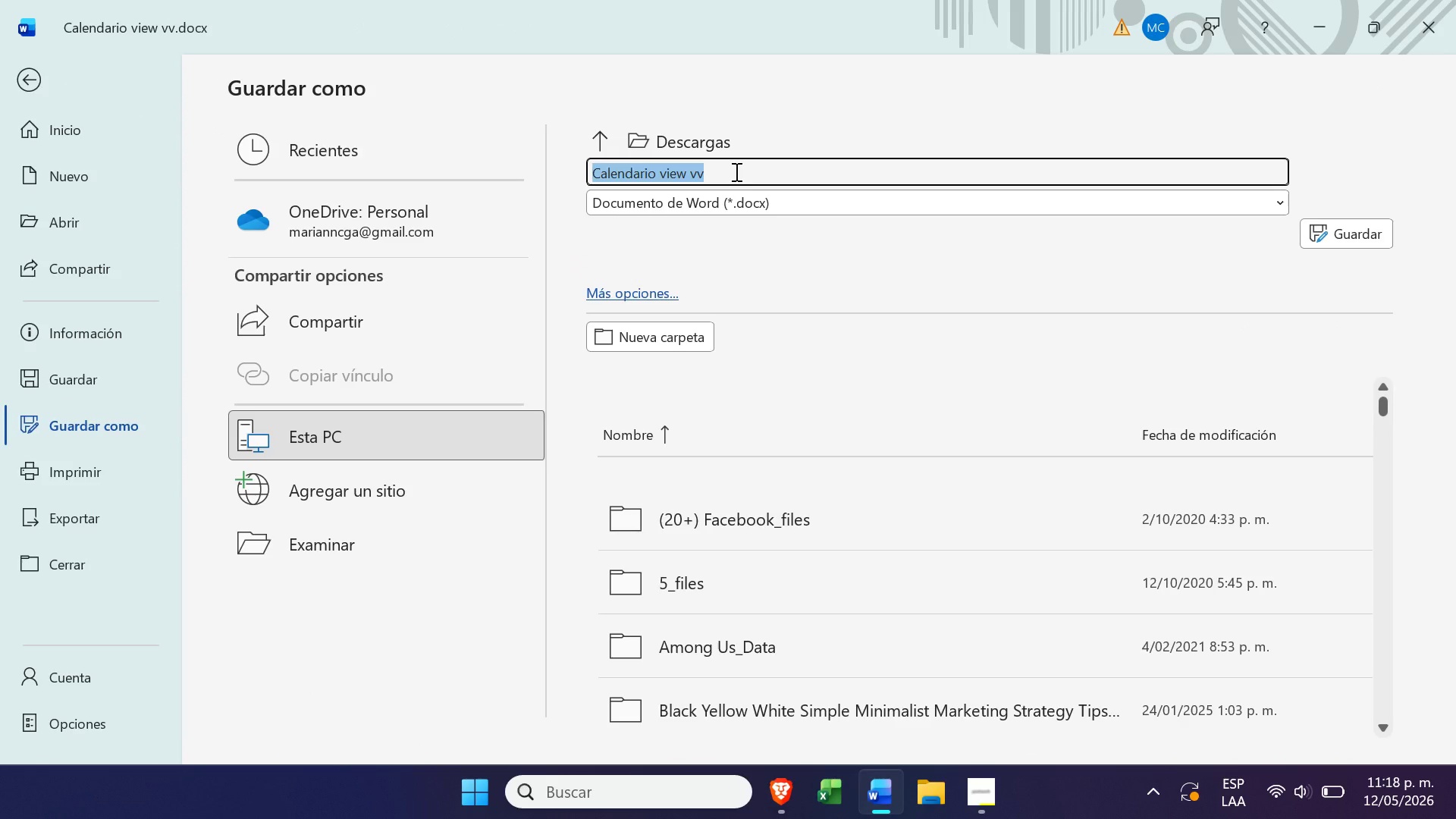 
key(Control+V)
 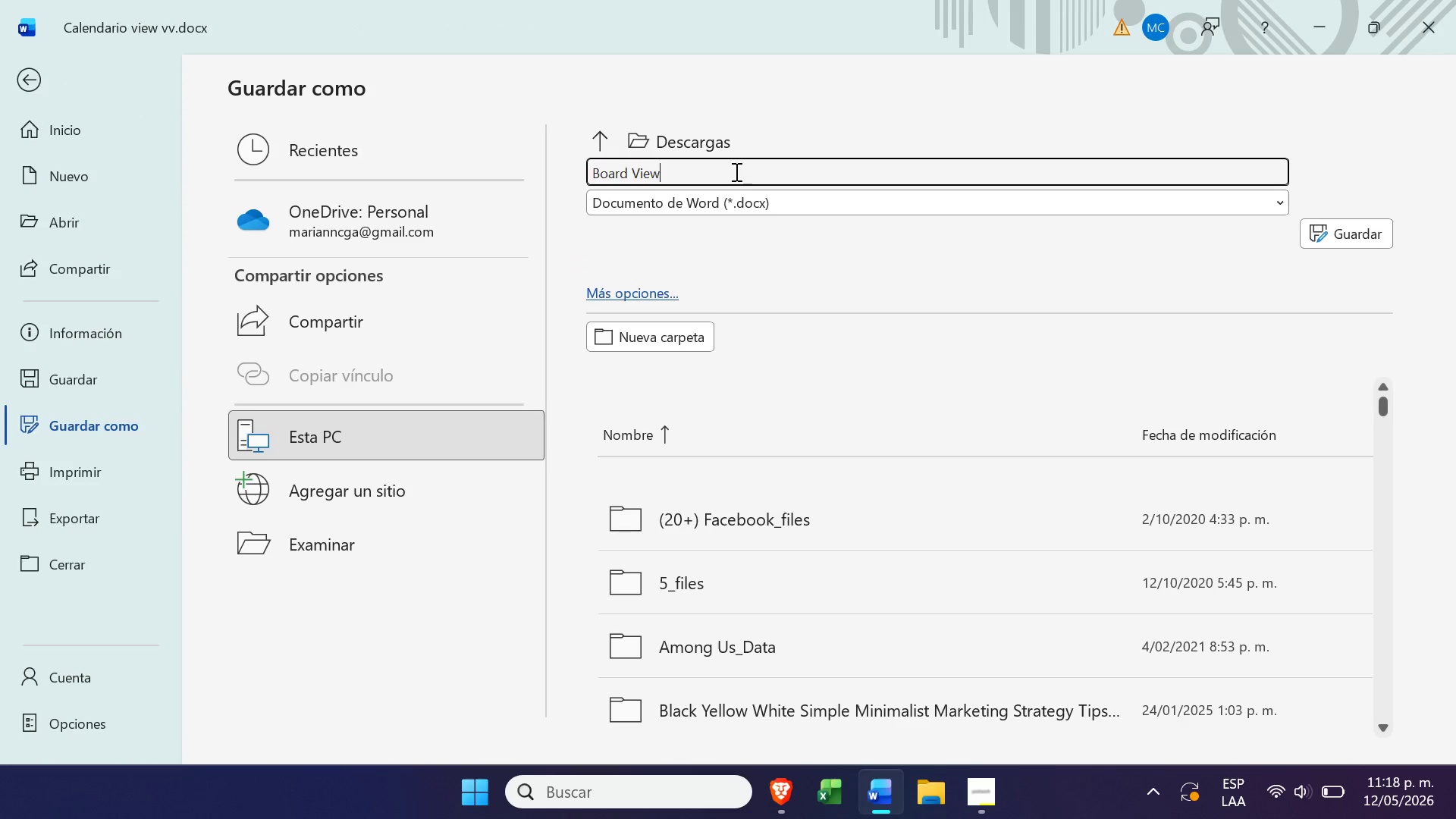 
type( bb)
 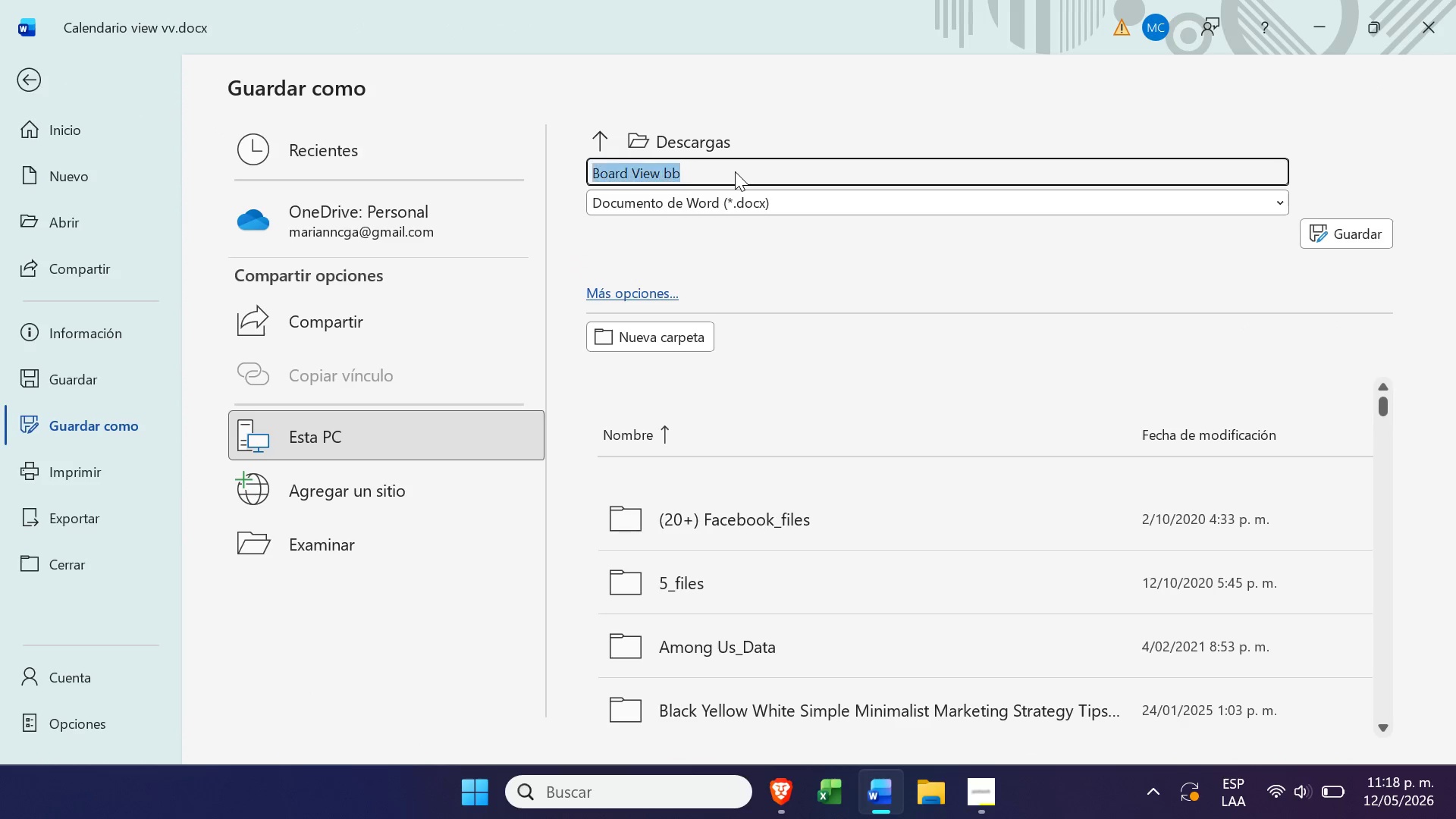 
key(Enter)
 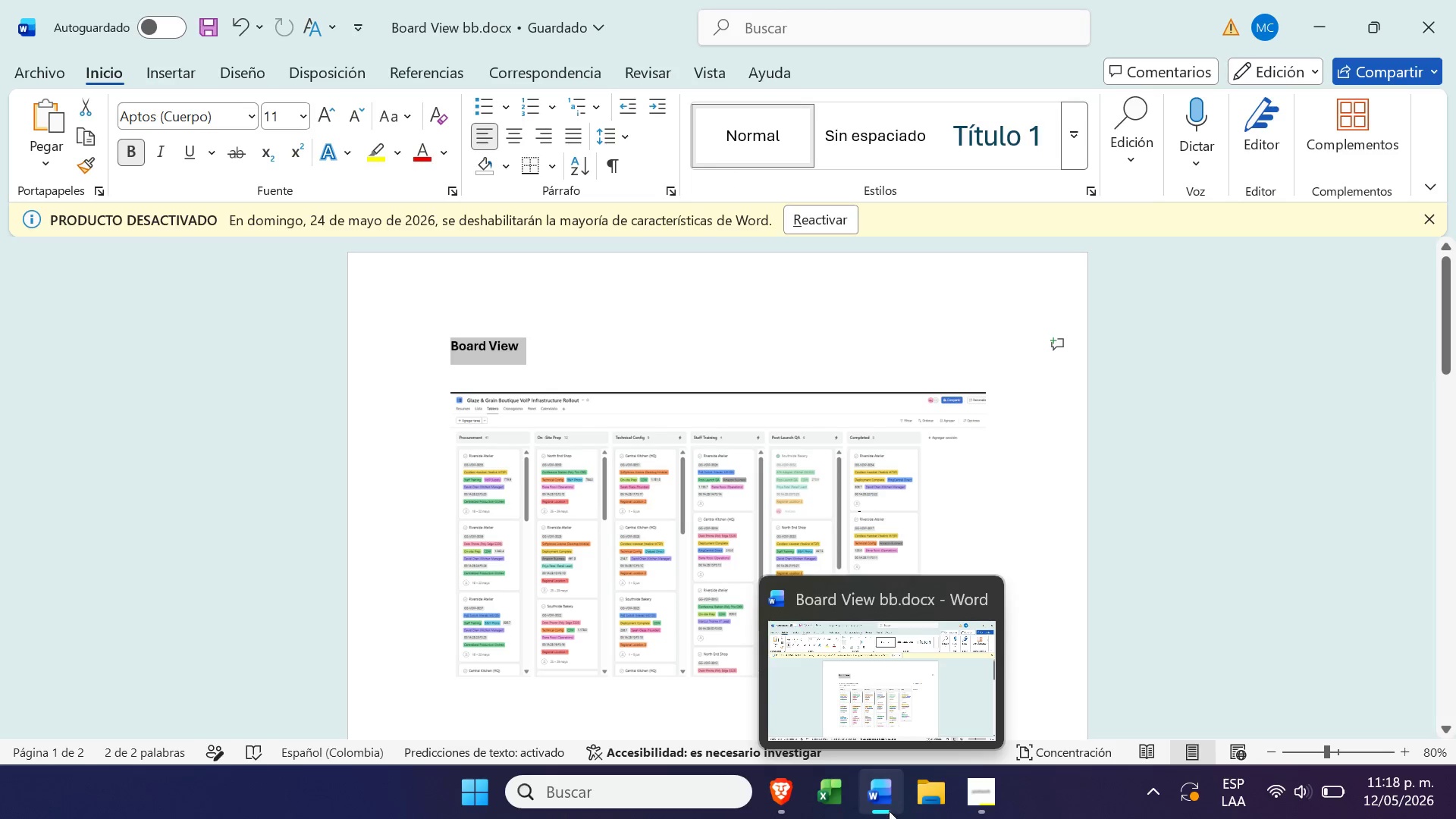 
right_click([889, 811])
 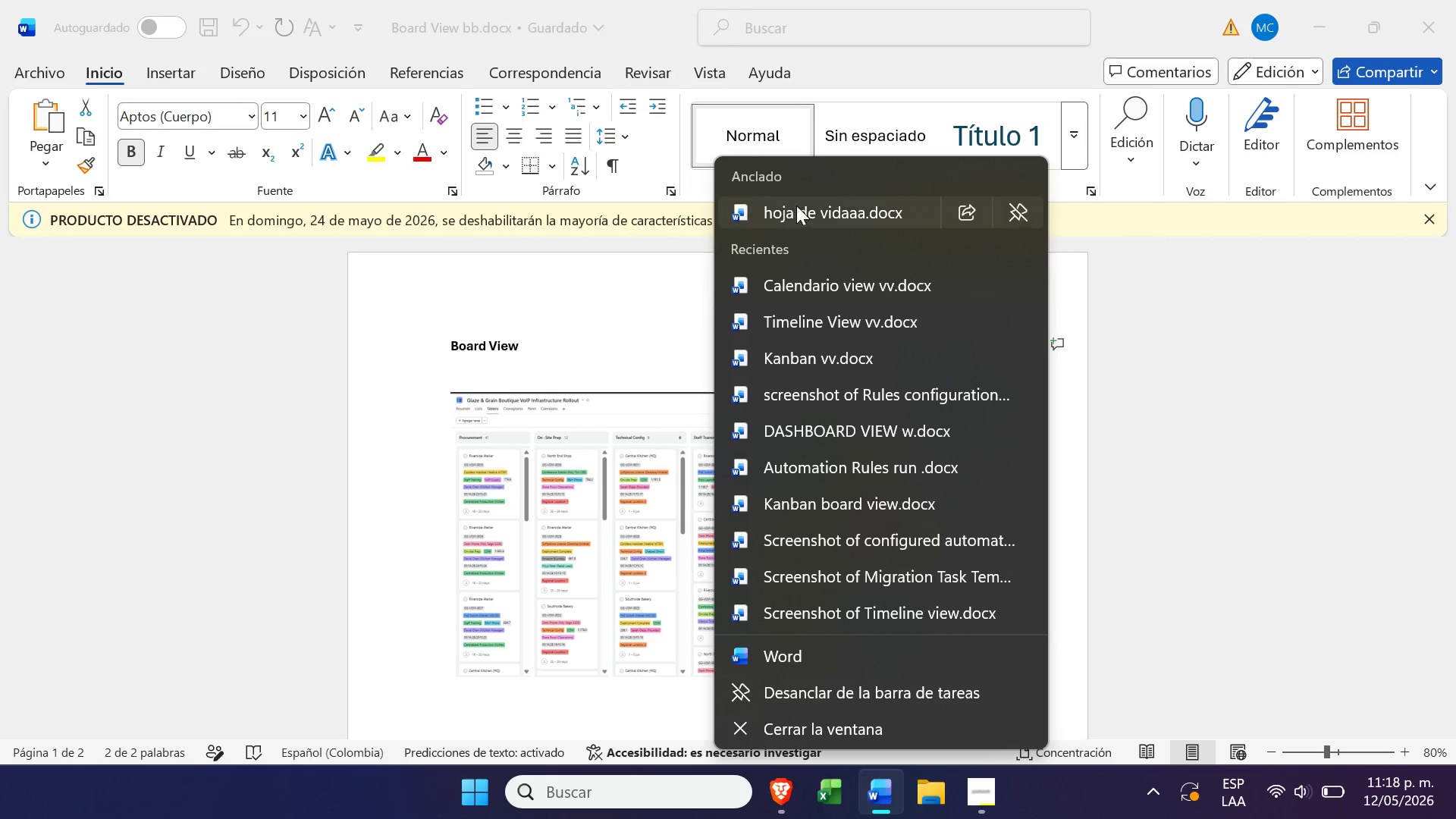 
left_click([801, 322])
 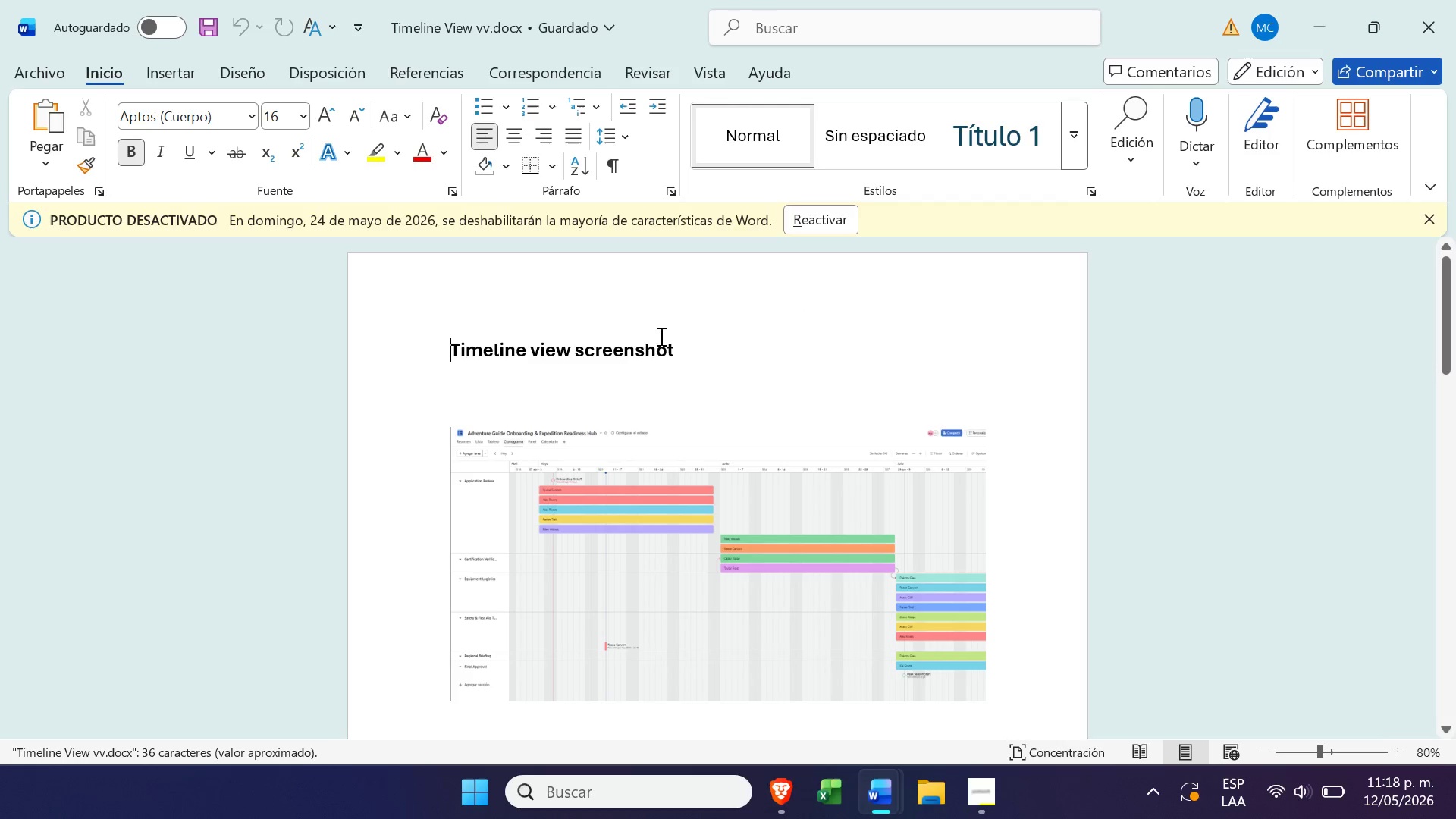 
left_click([714, 359])
 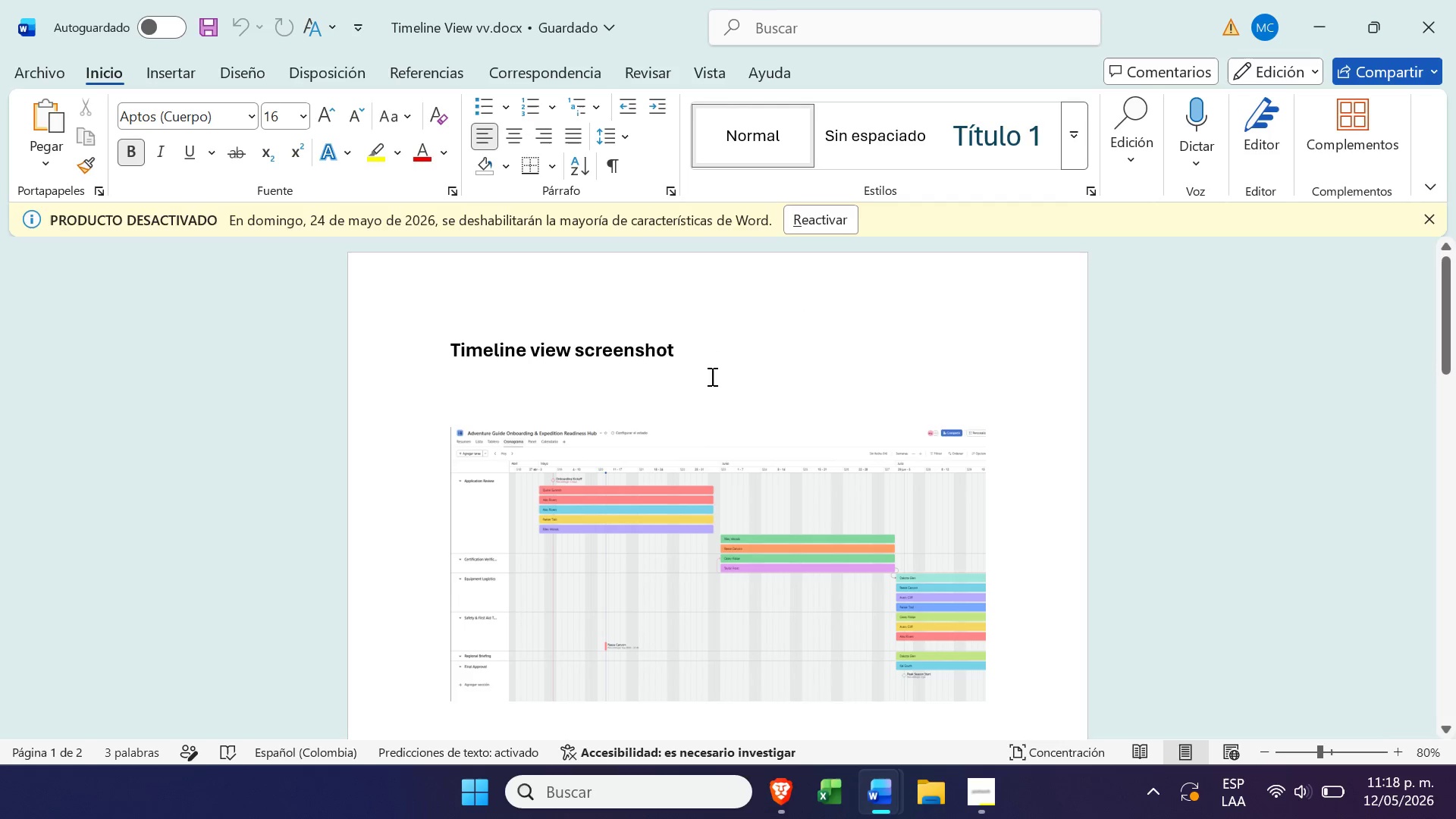 
left_click([685, 448])
 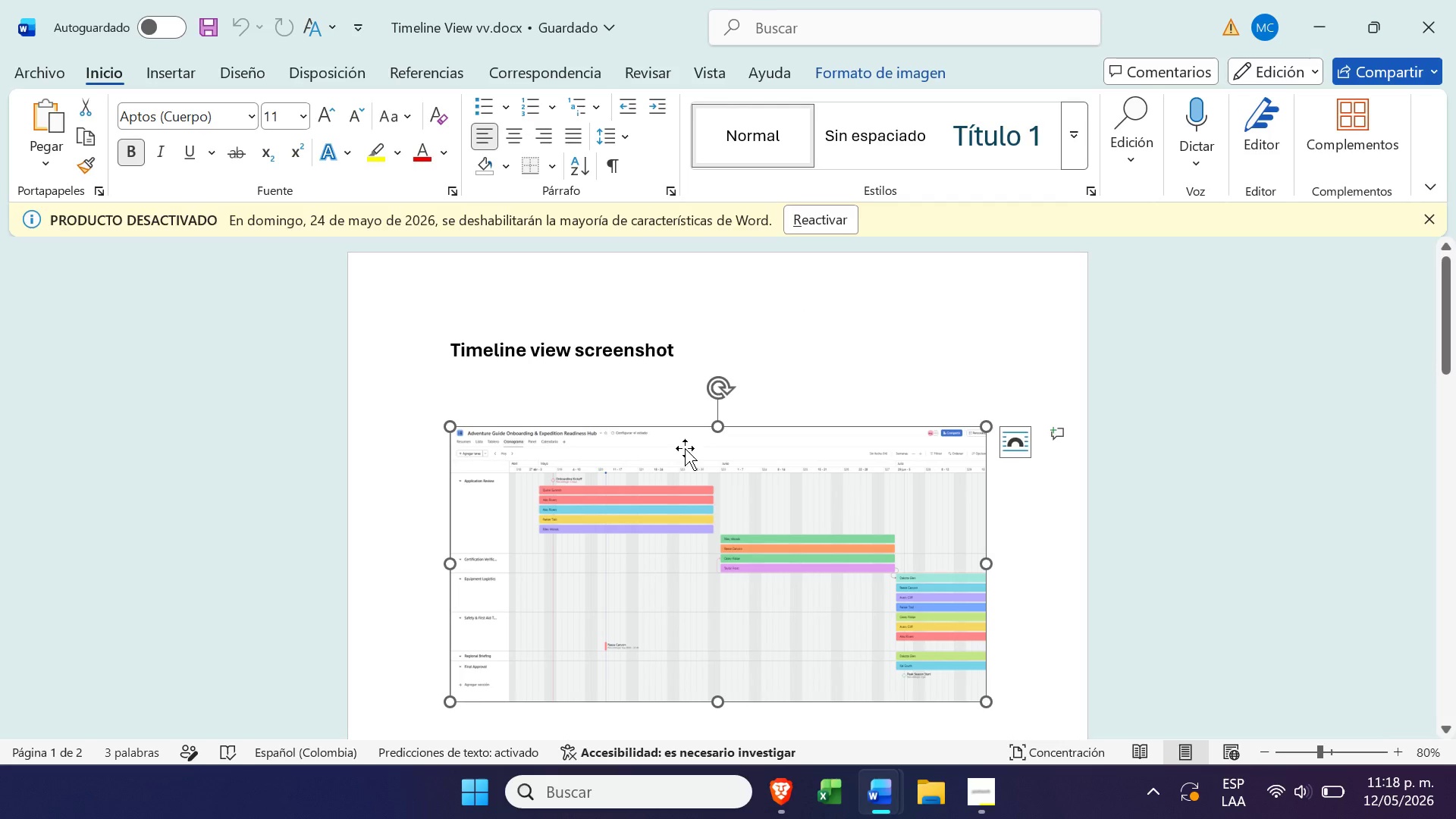 
key(Delete)
 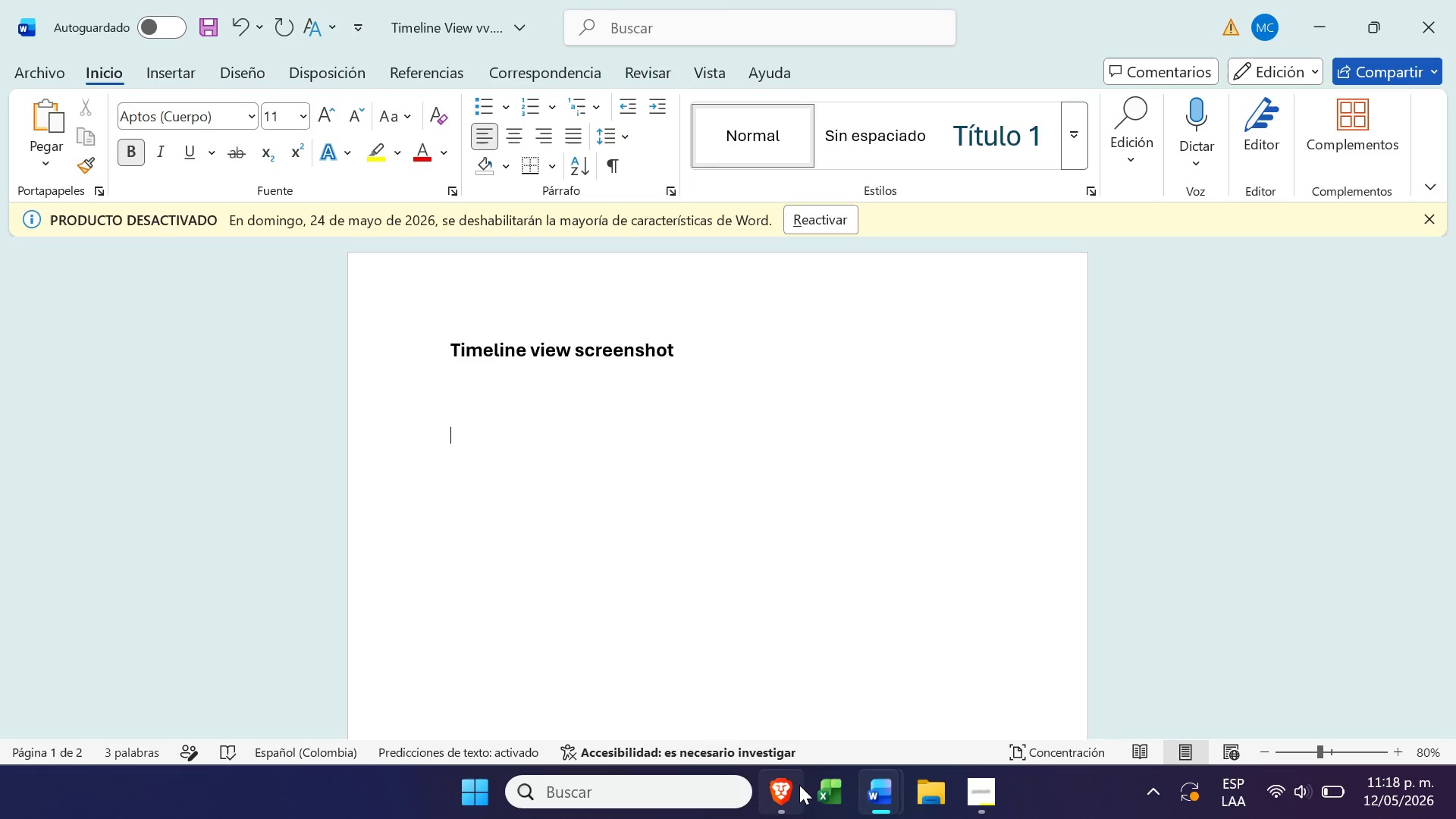 
left_click([786, 792])
 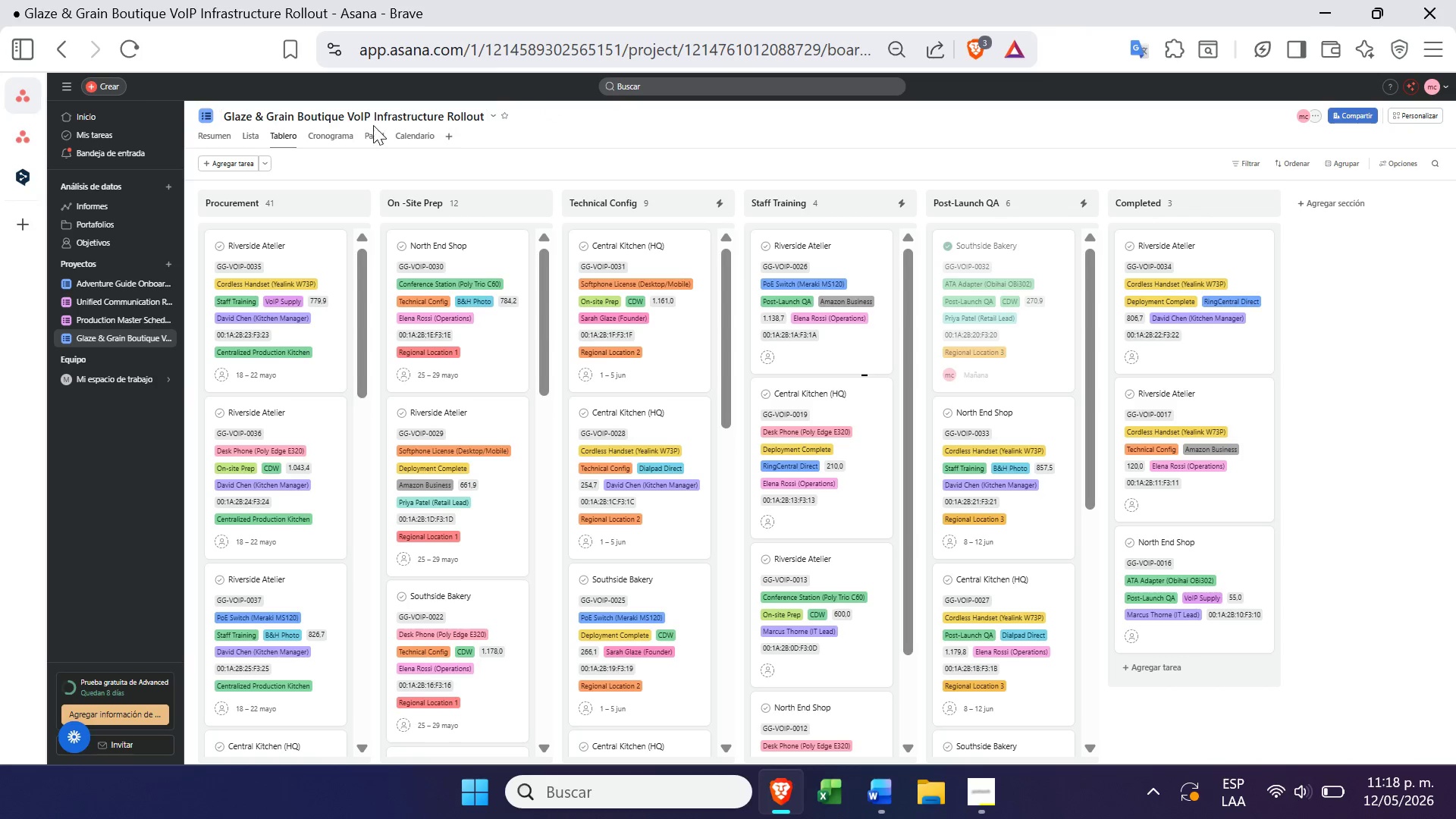 
left_click([332, 134])
 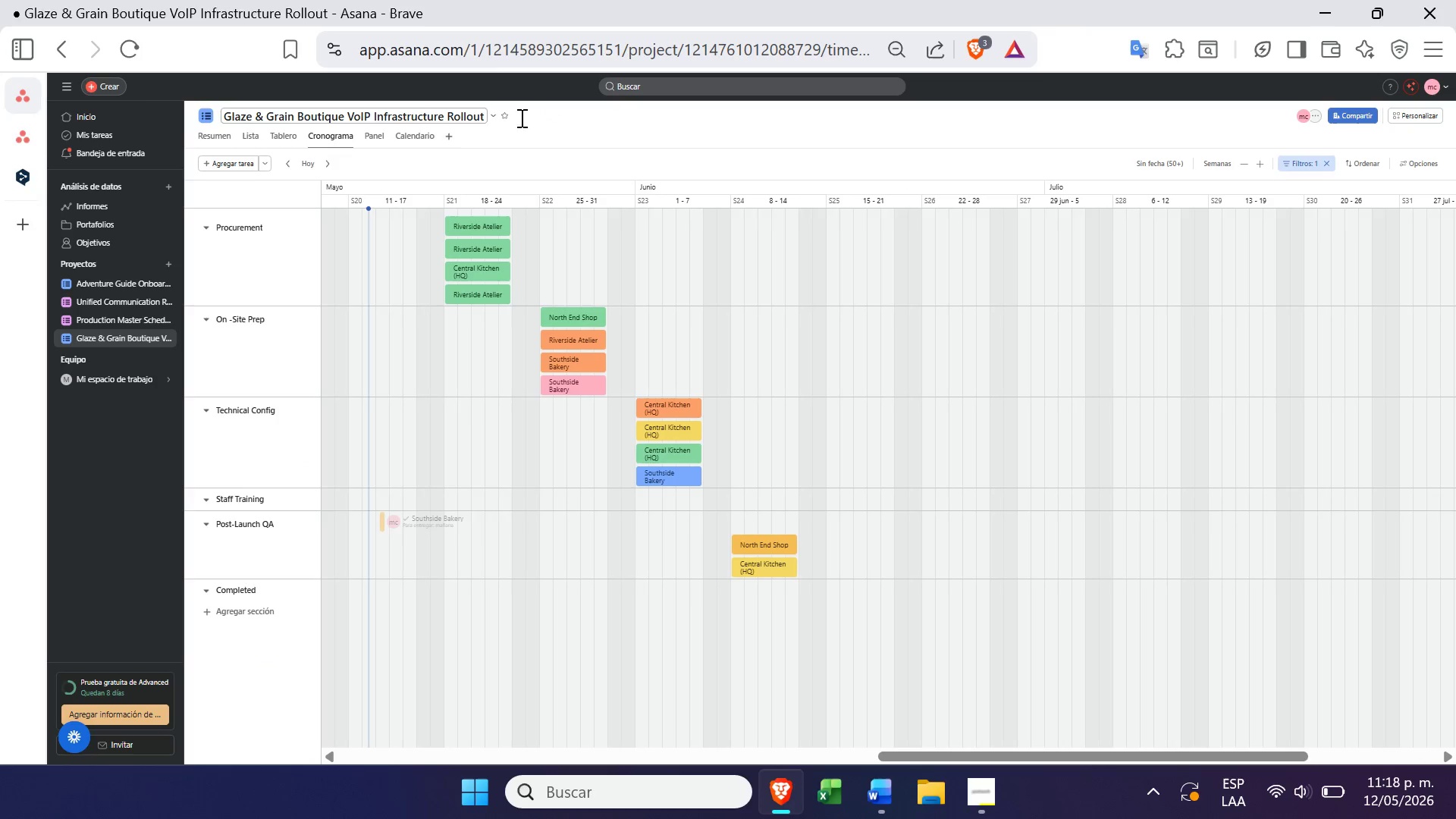 
wait(5.06)
 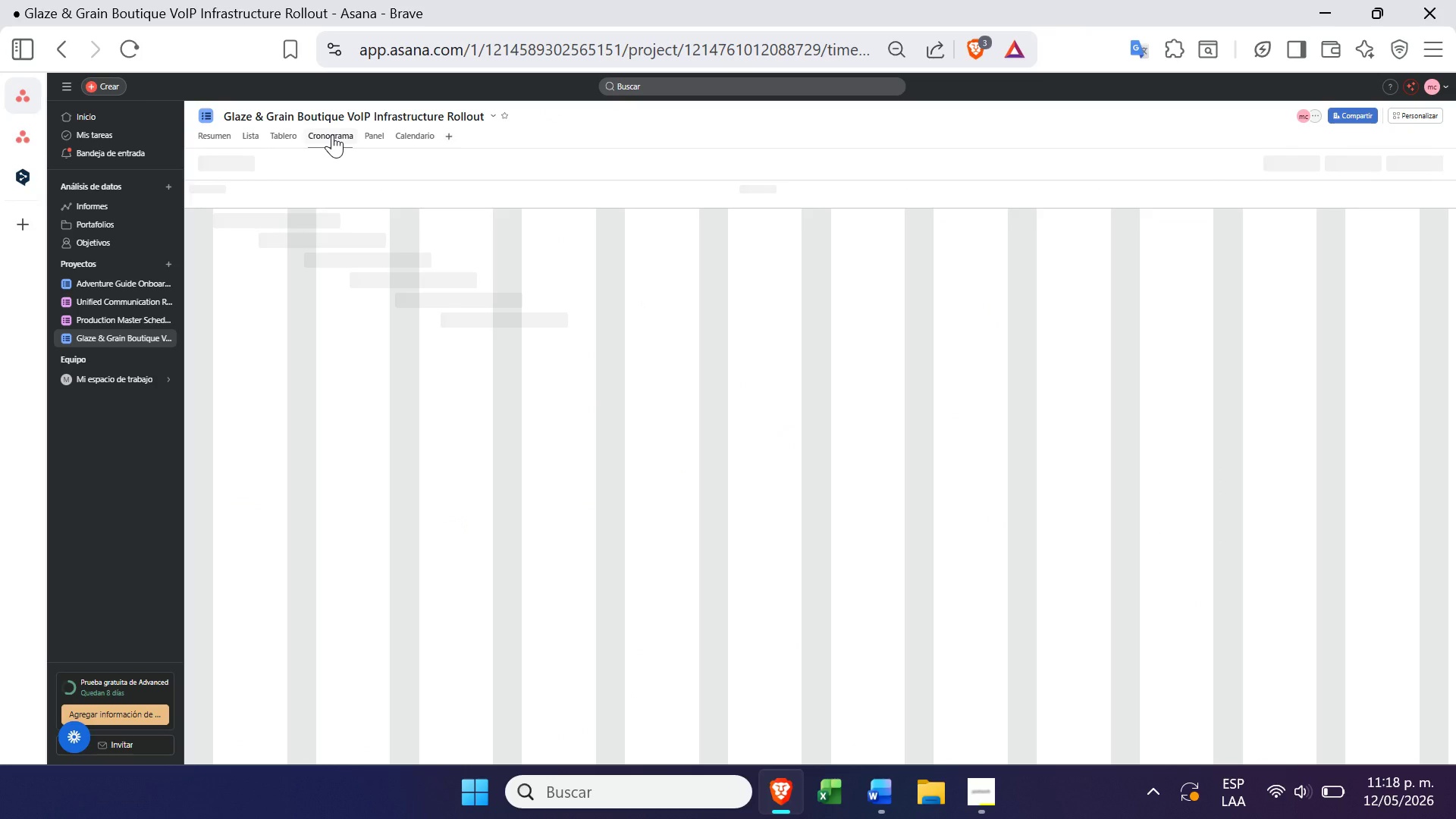 
key(PrintScreen)
 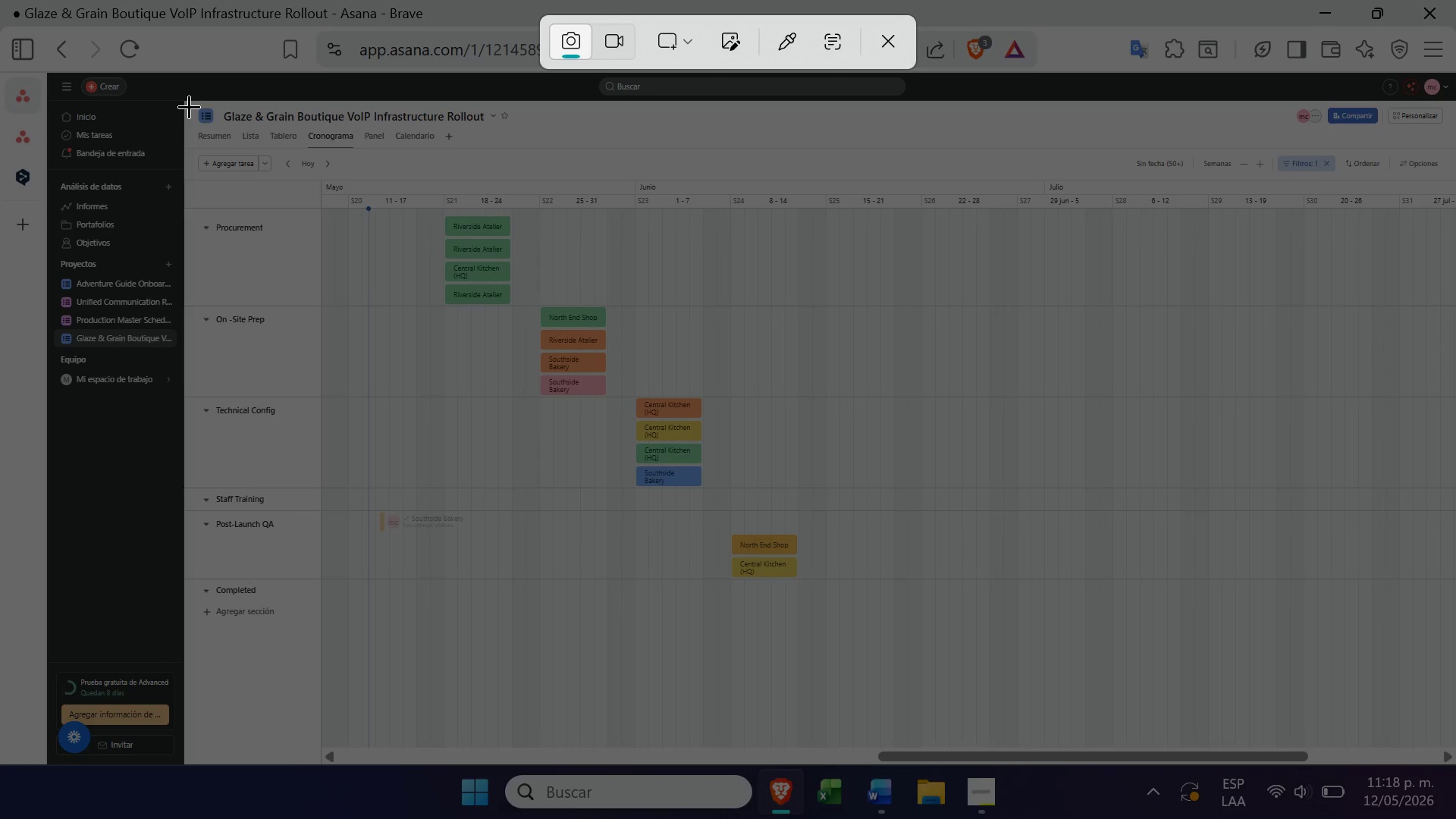 
left_click_drag(start_coordinate=[189, 106], to_coordinate=[1454, 743])
 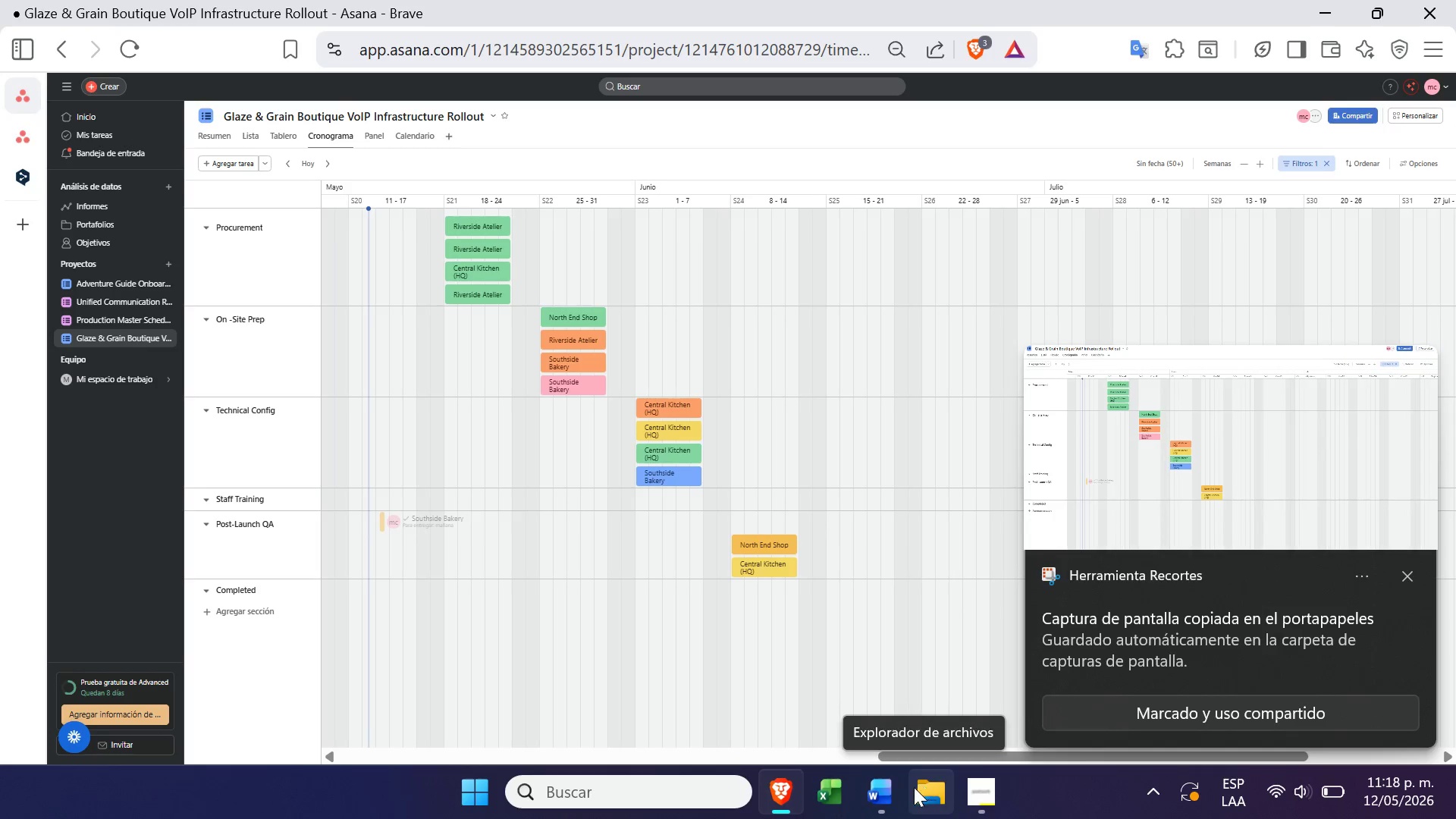 
left_click([896, 789])
 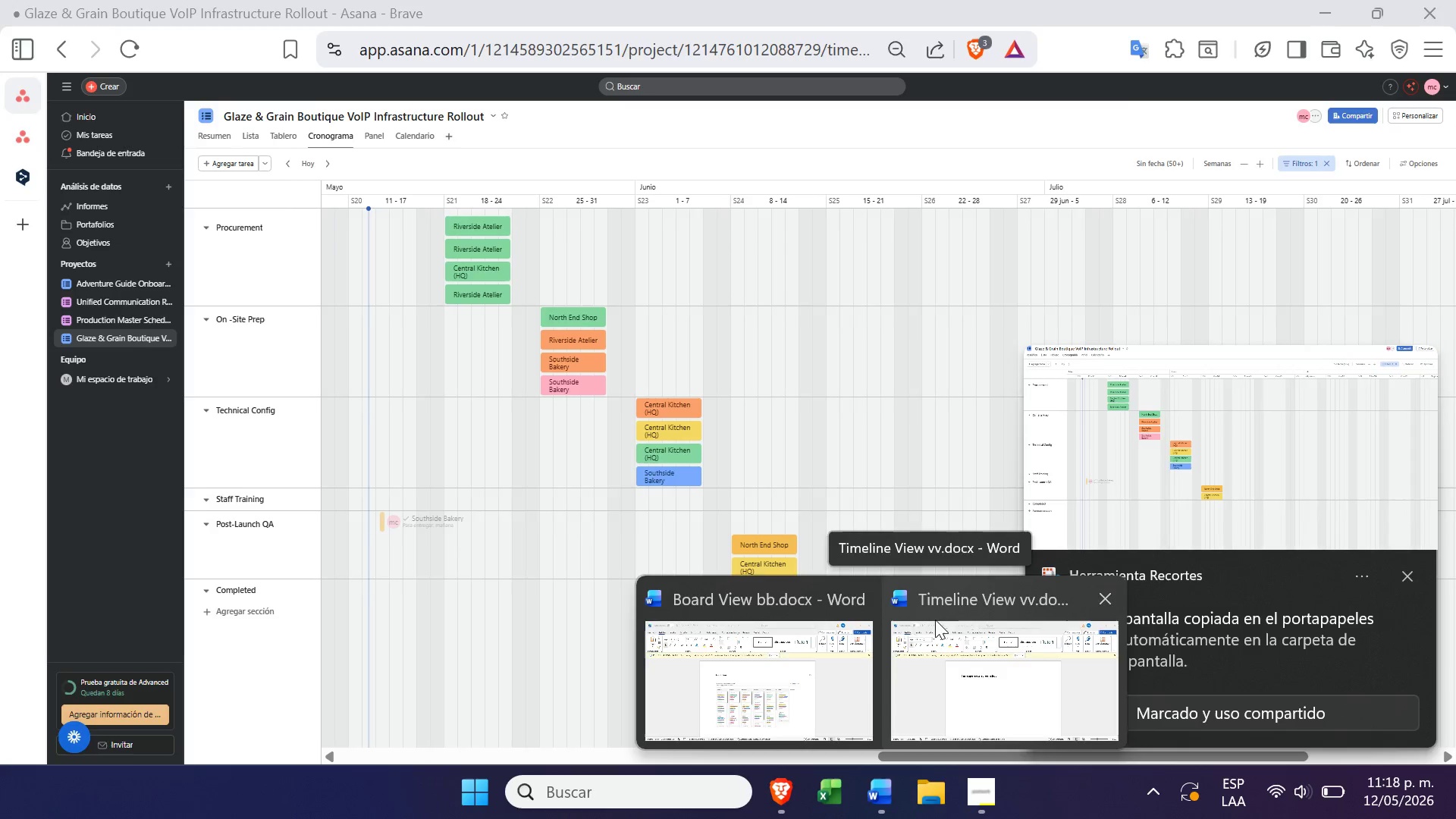 
left_click([947, 649])
 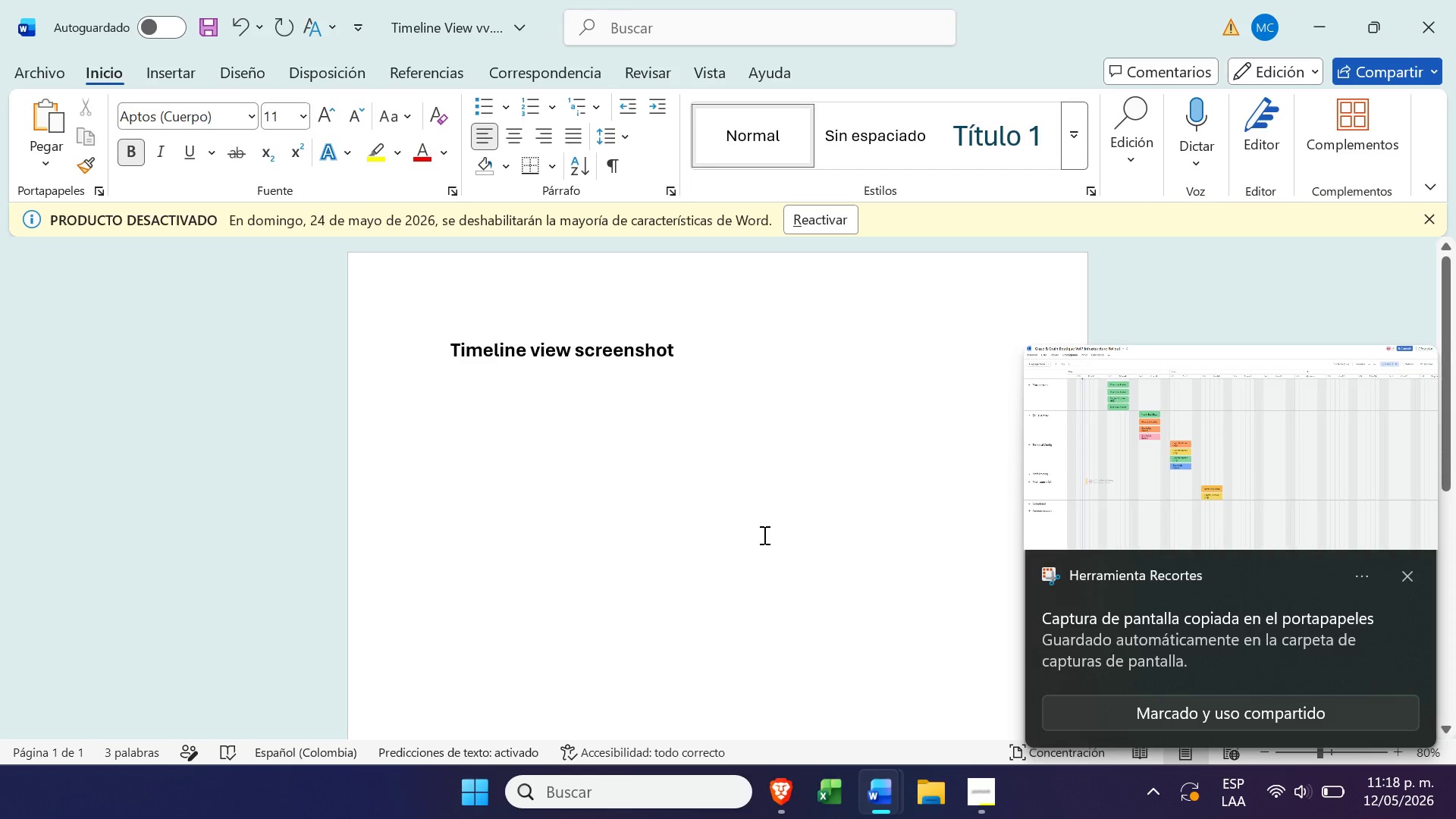 
key(Control+ControlLeft)
 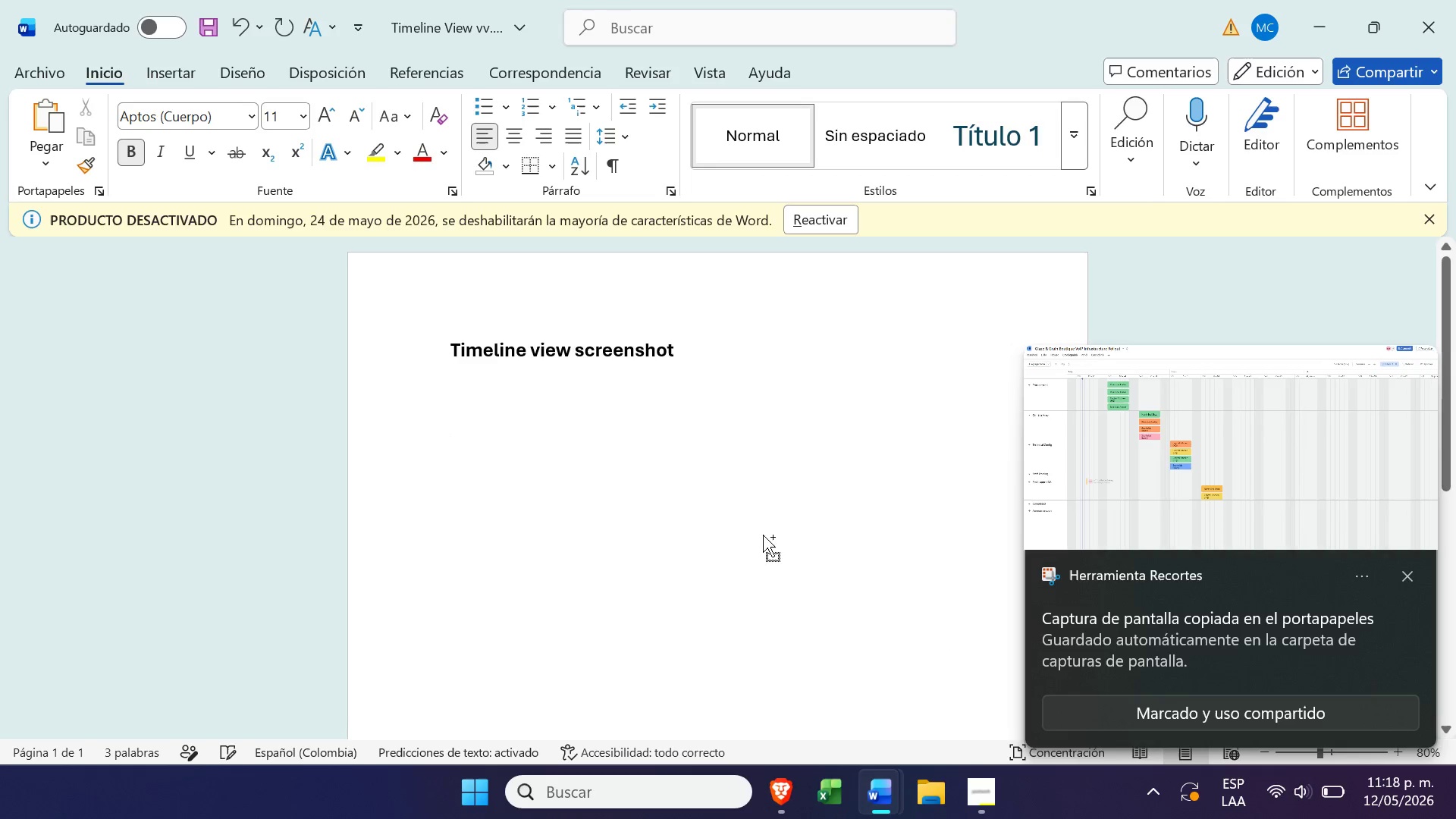 
key(Control+V)
 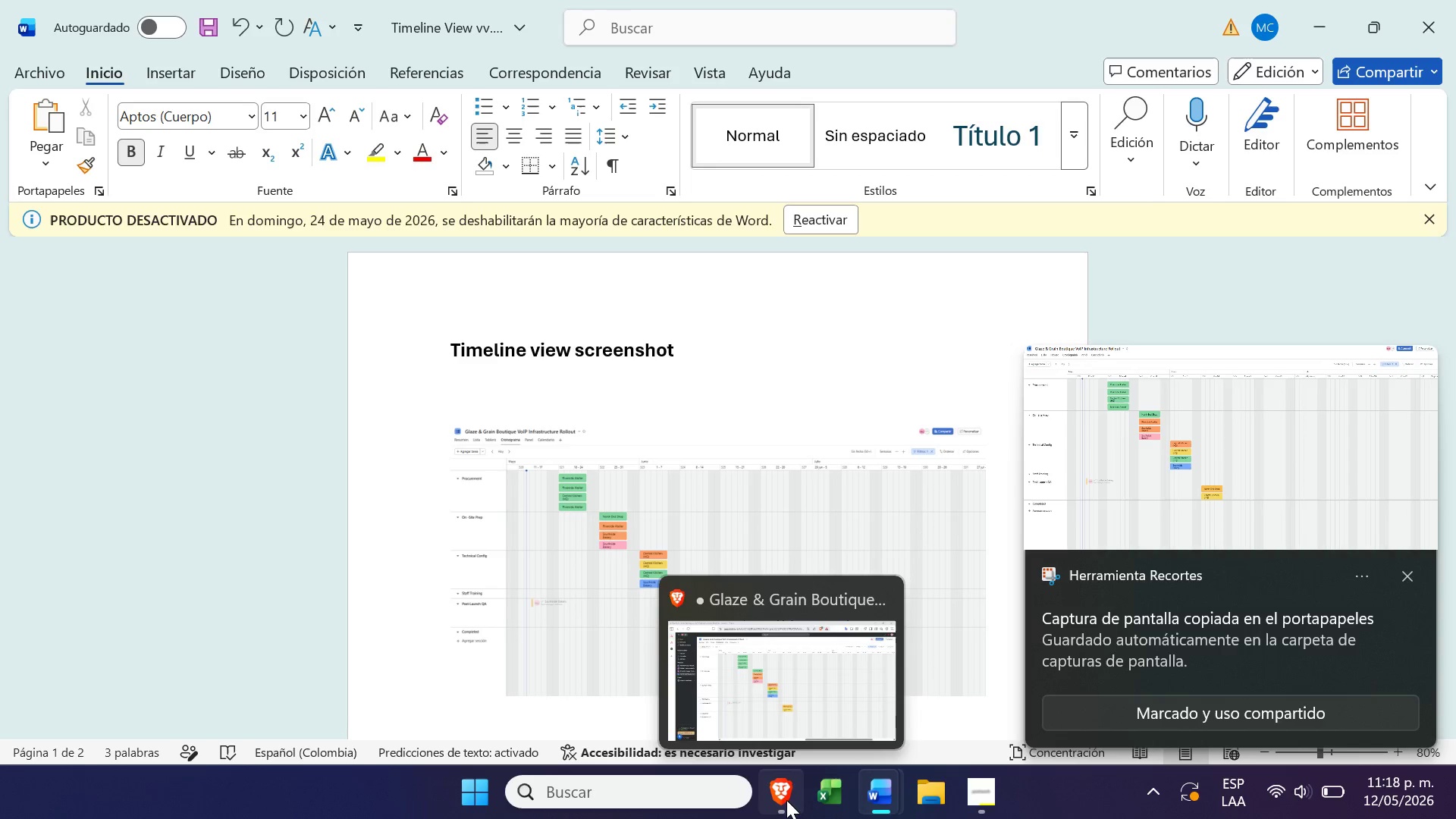 
left_click([786, 800])
 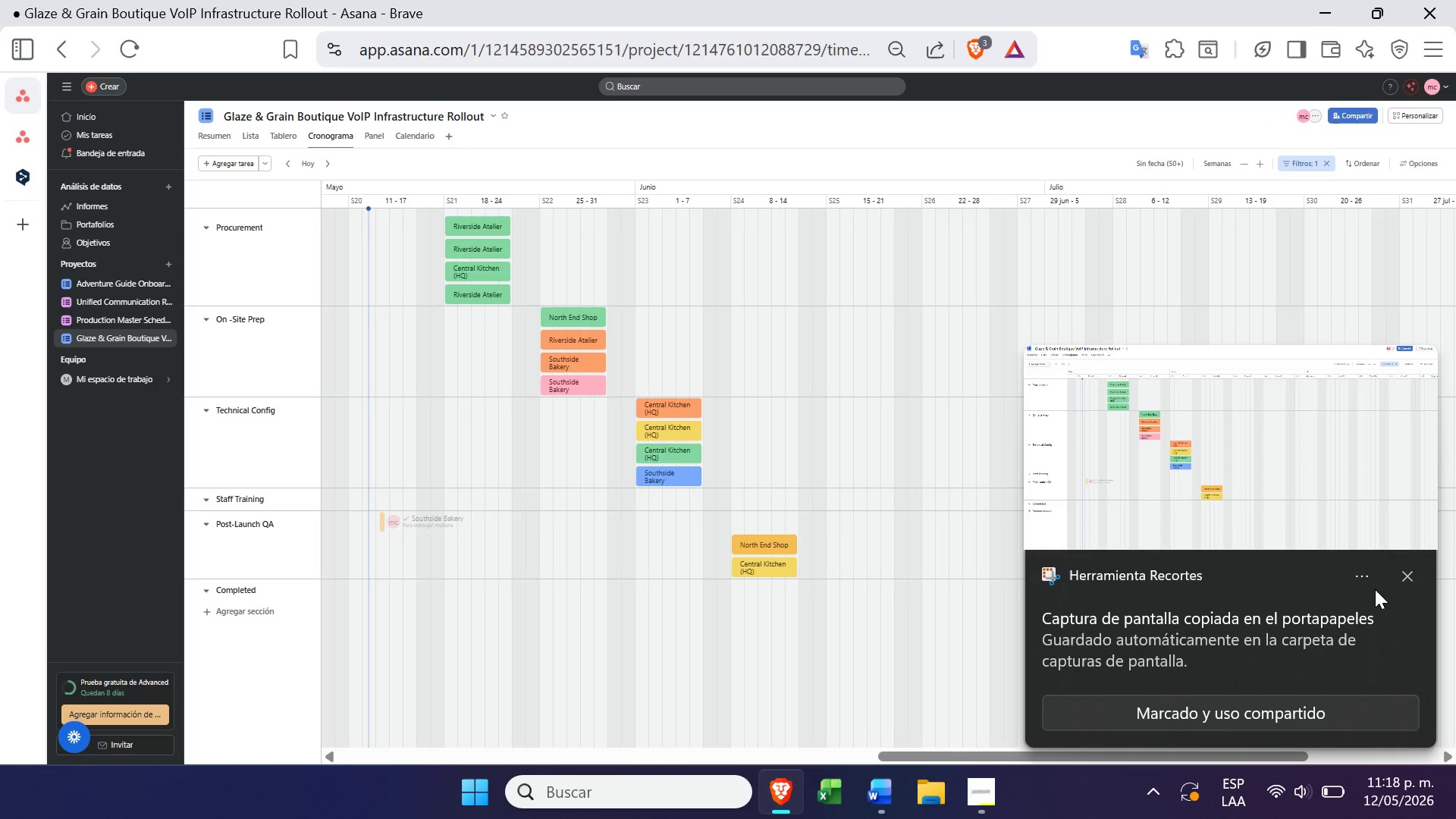 
left_click([1410, 576])
 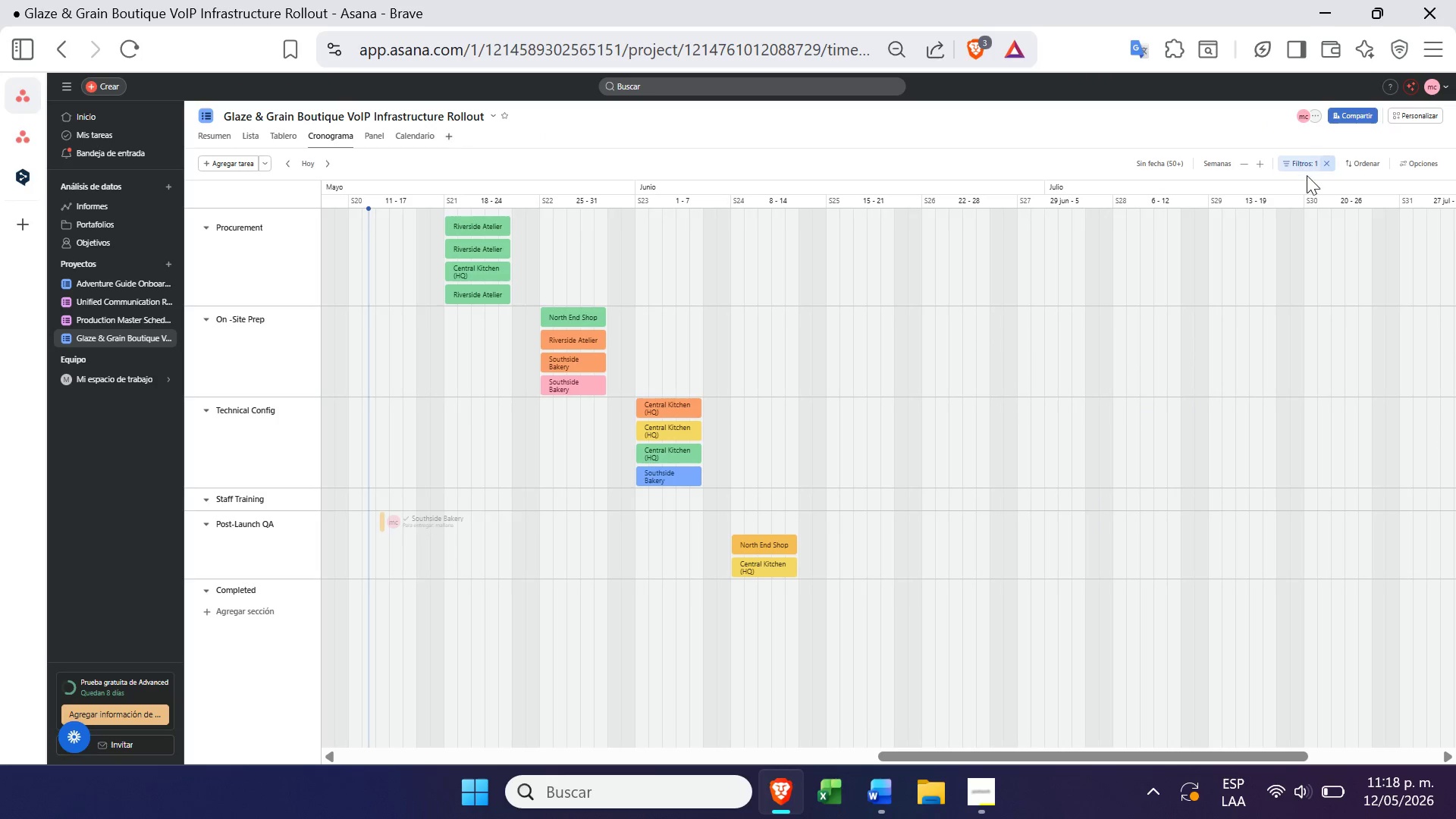 
left_click([1308, 168])
 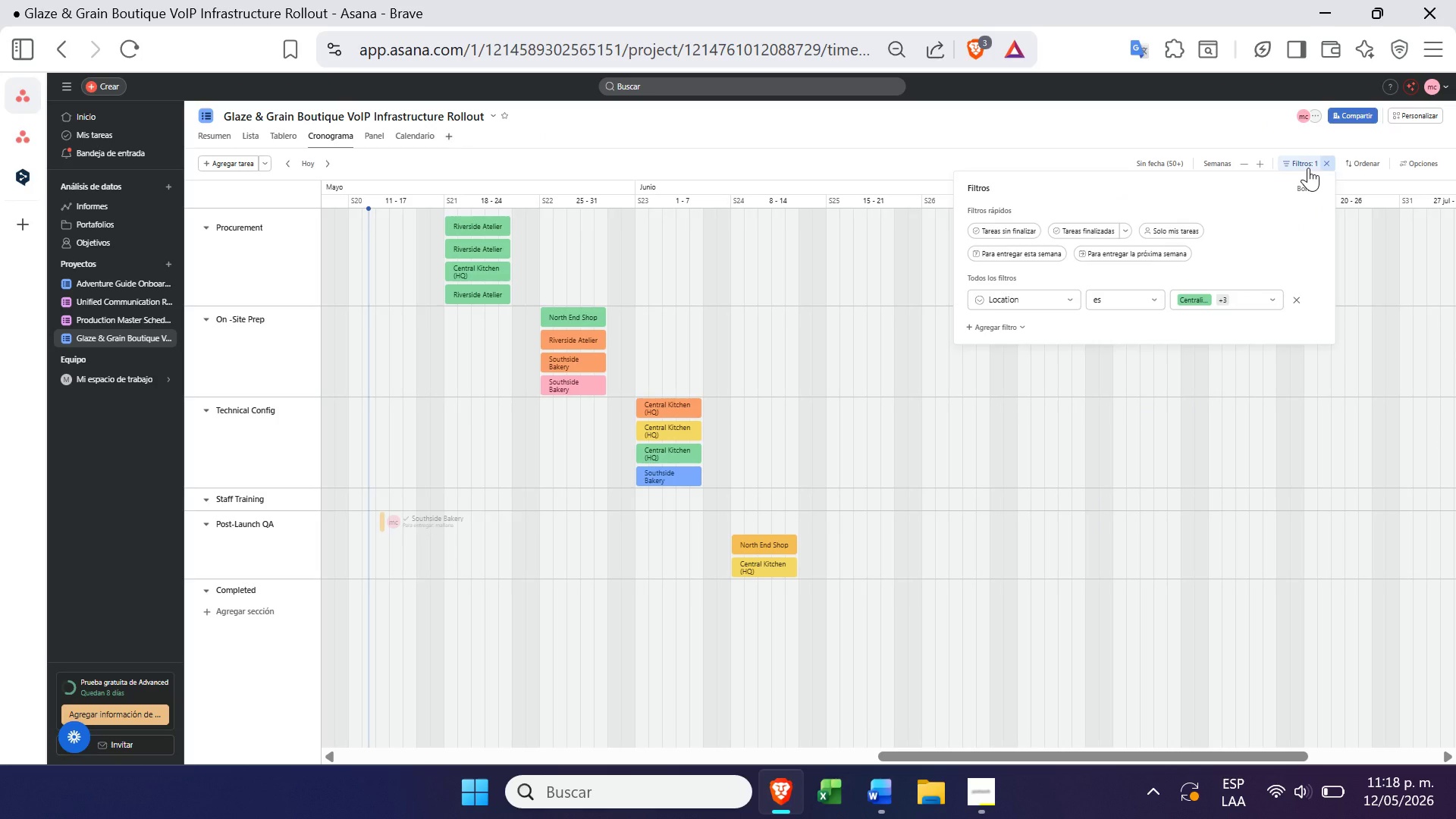 
key(PrintScreen)
 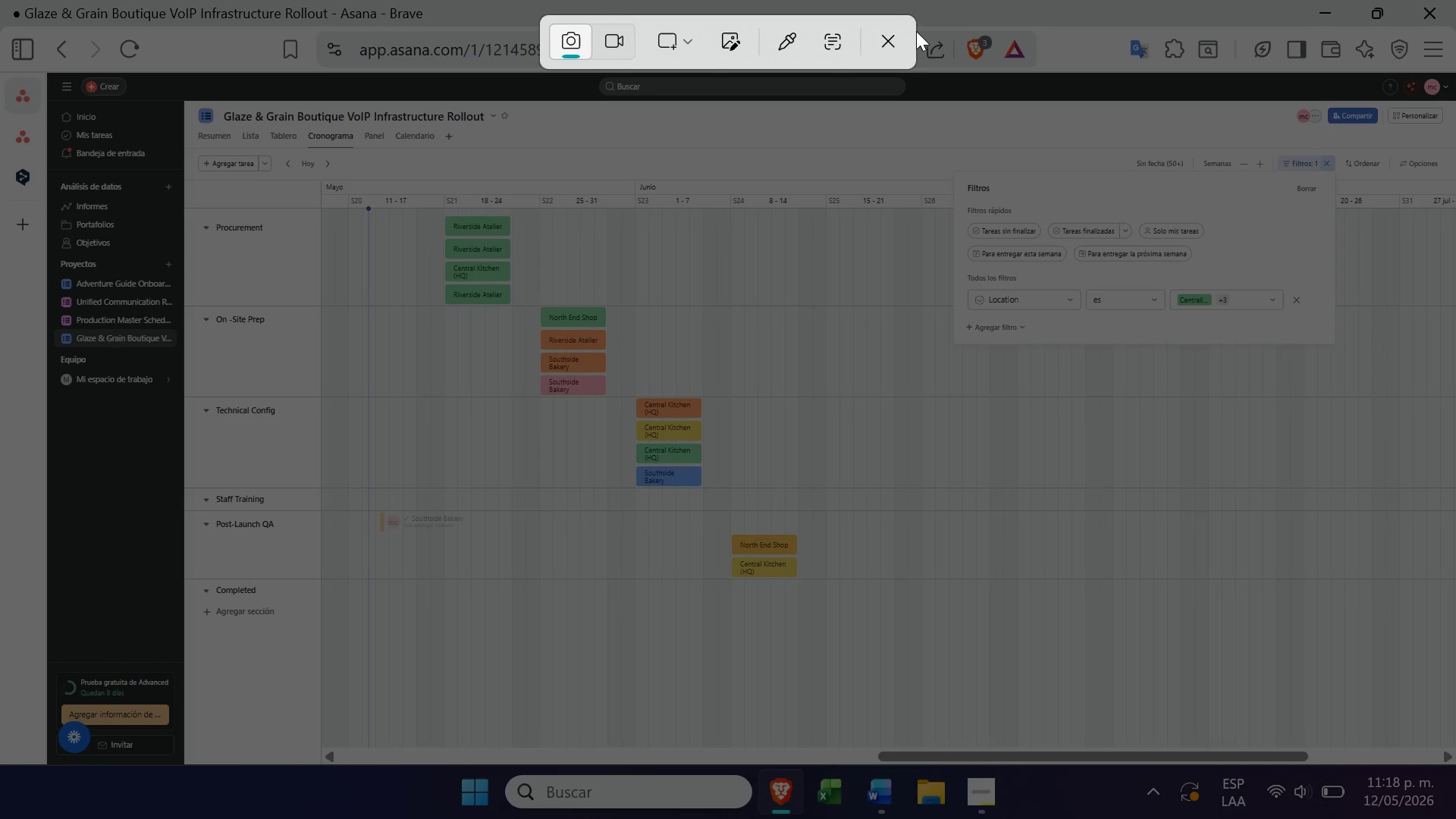 
left_click([883, 37])
 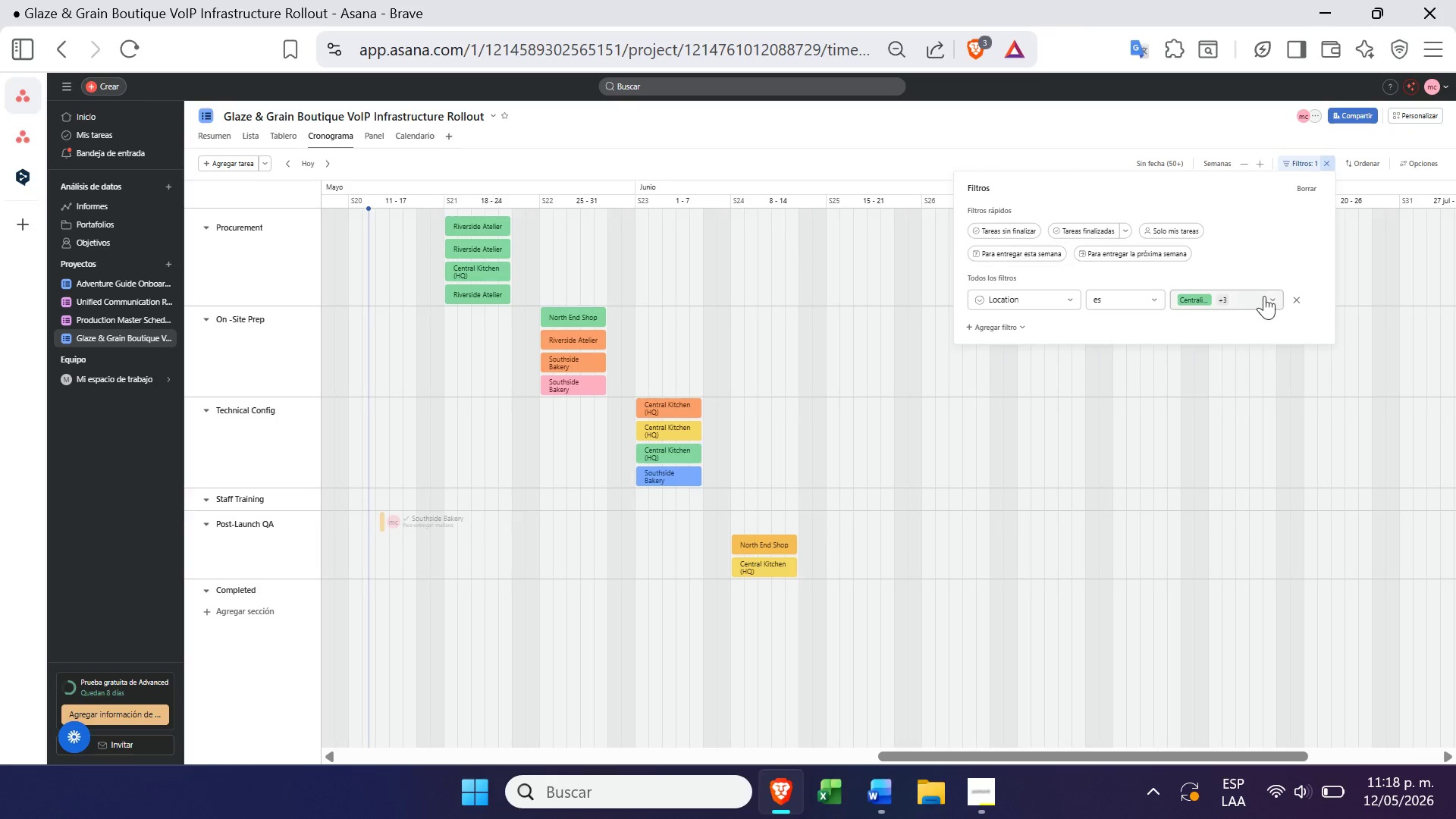 
left_click([1267, 298])
 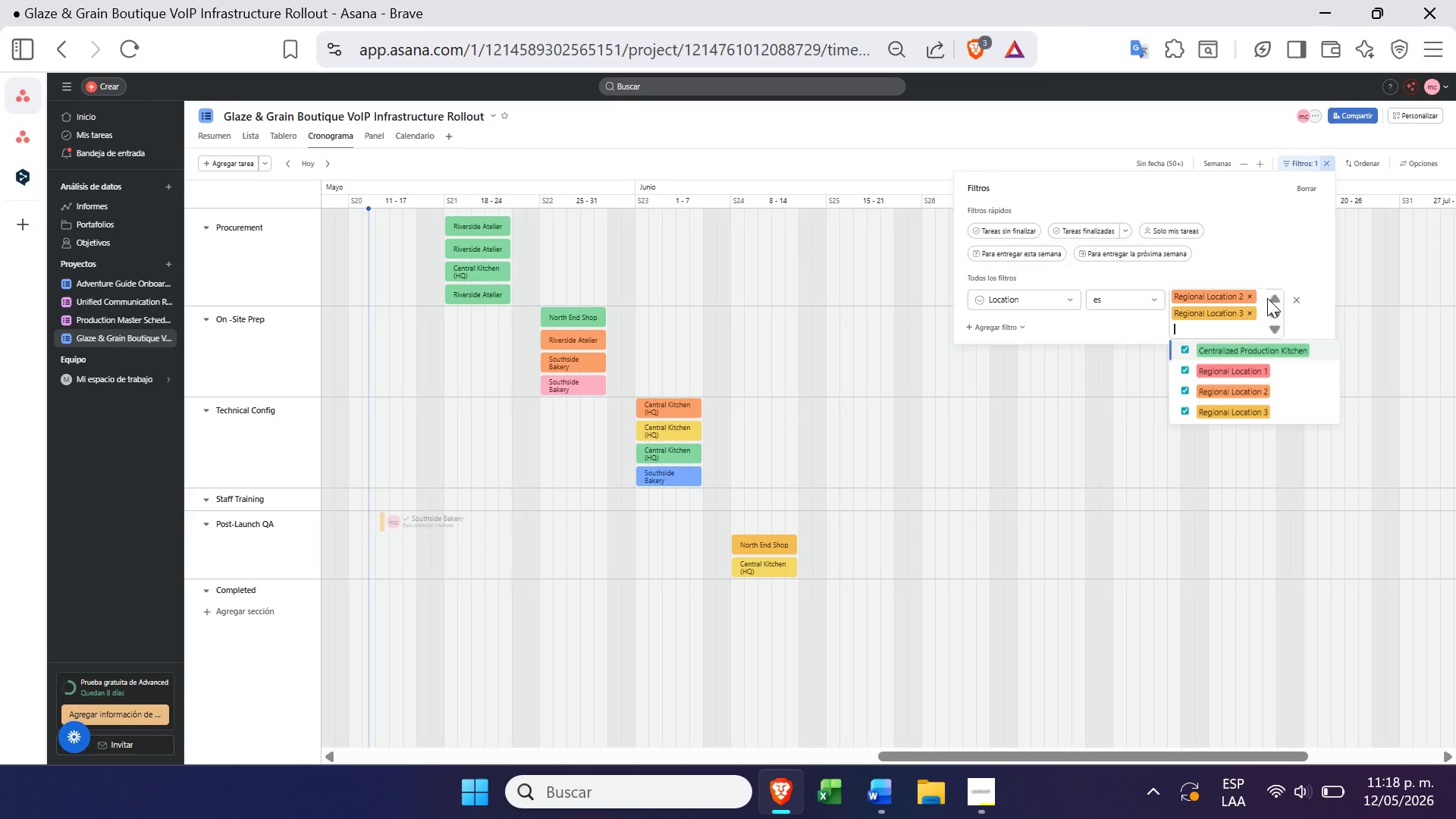 
key(PrintScreen)
 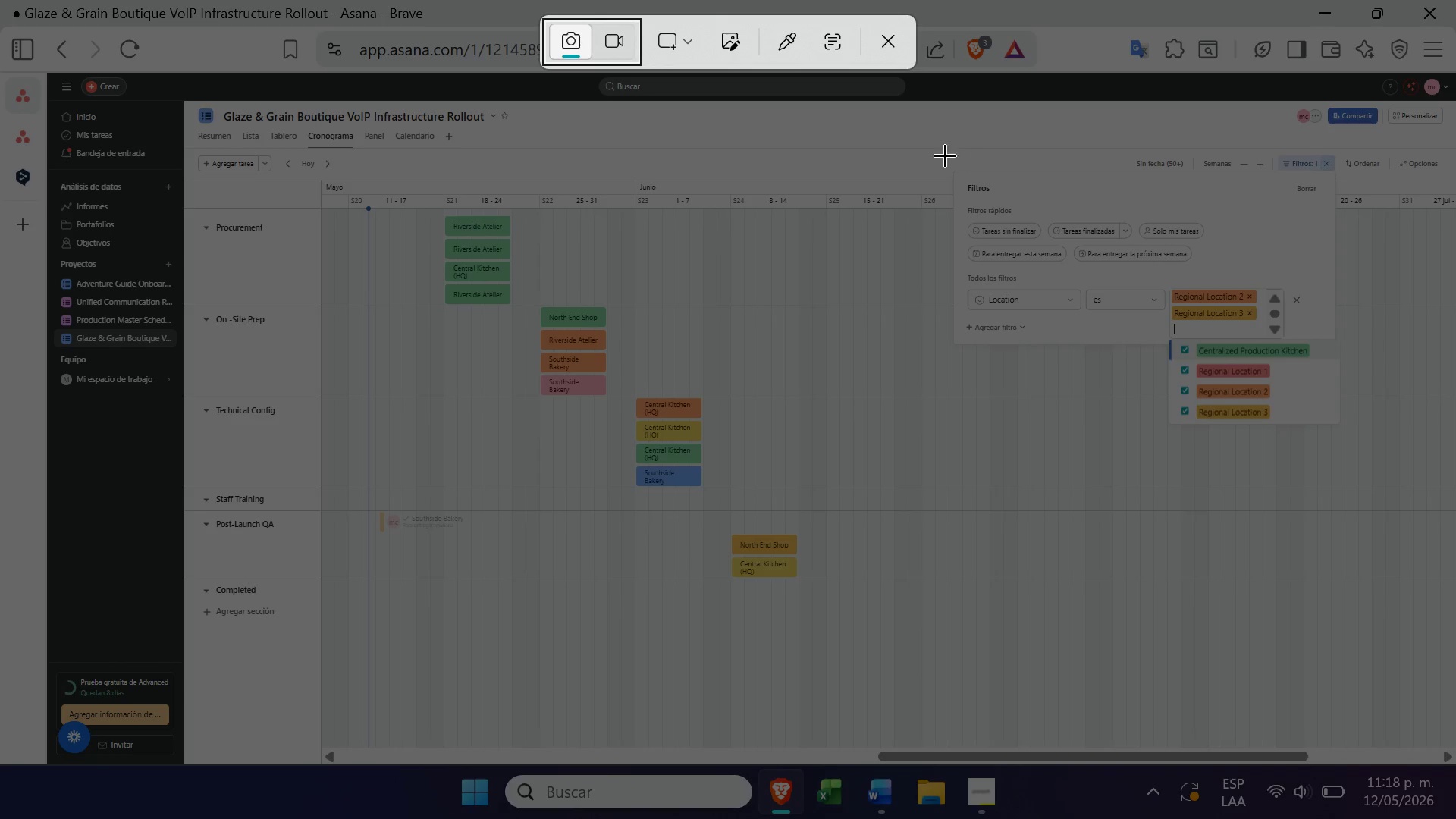 
left_click_drag(start_coordinate=[904, 146], to_coordinate=[1409, 466])
 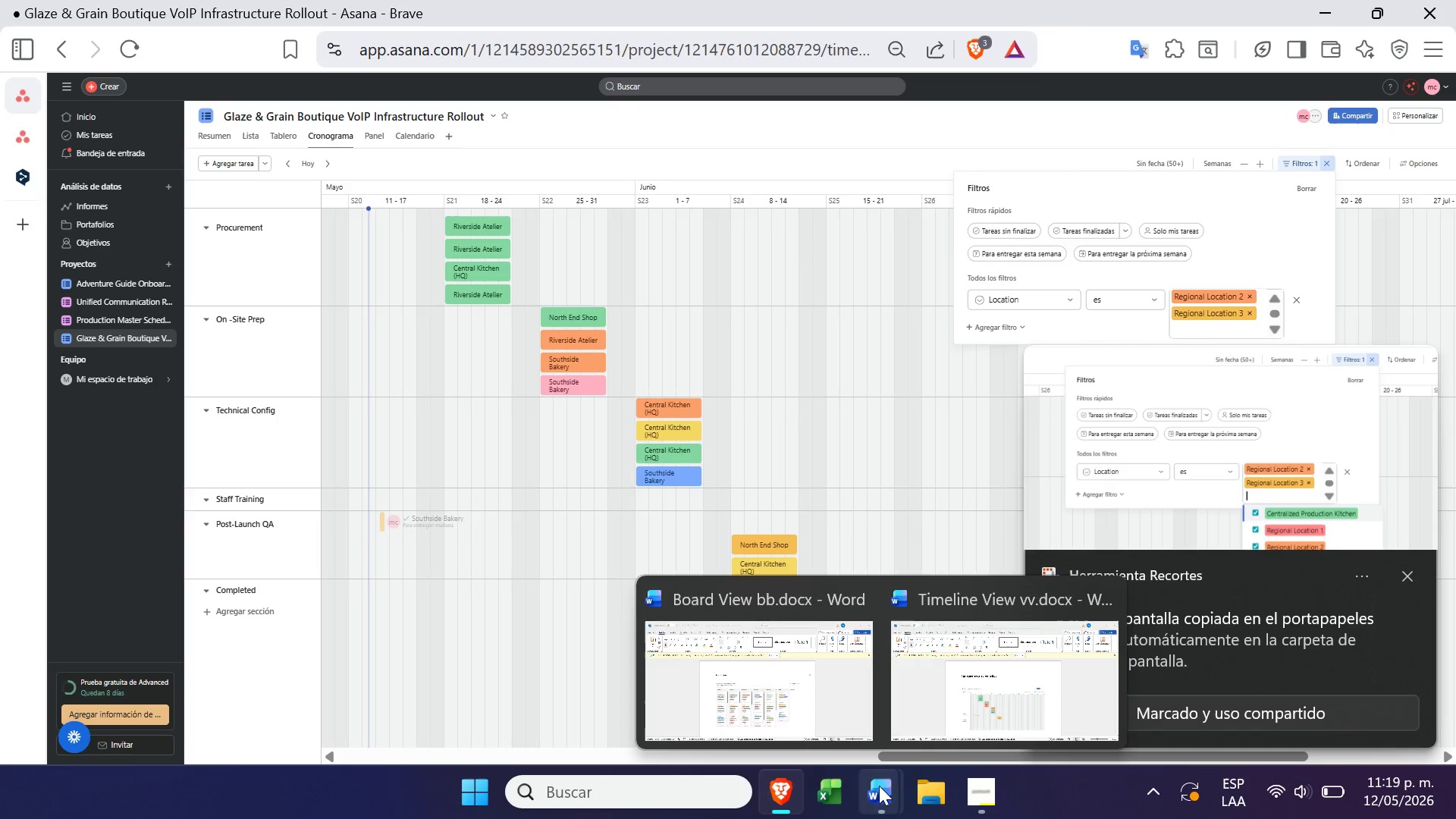 
left_click([961, 673])
 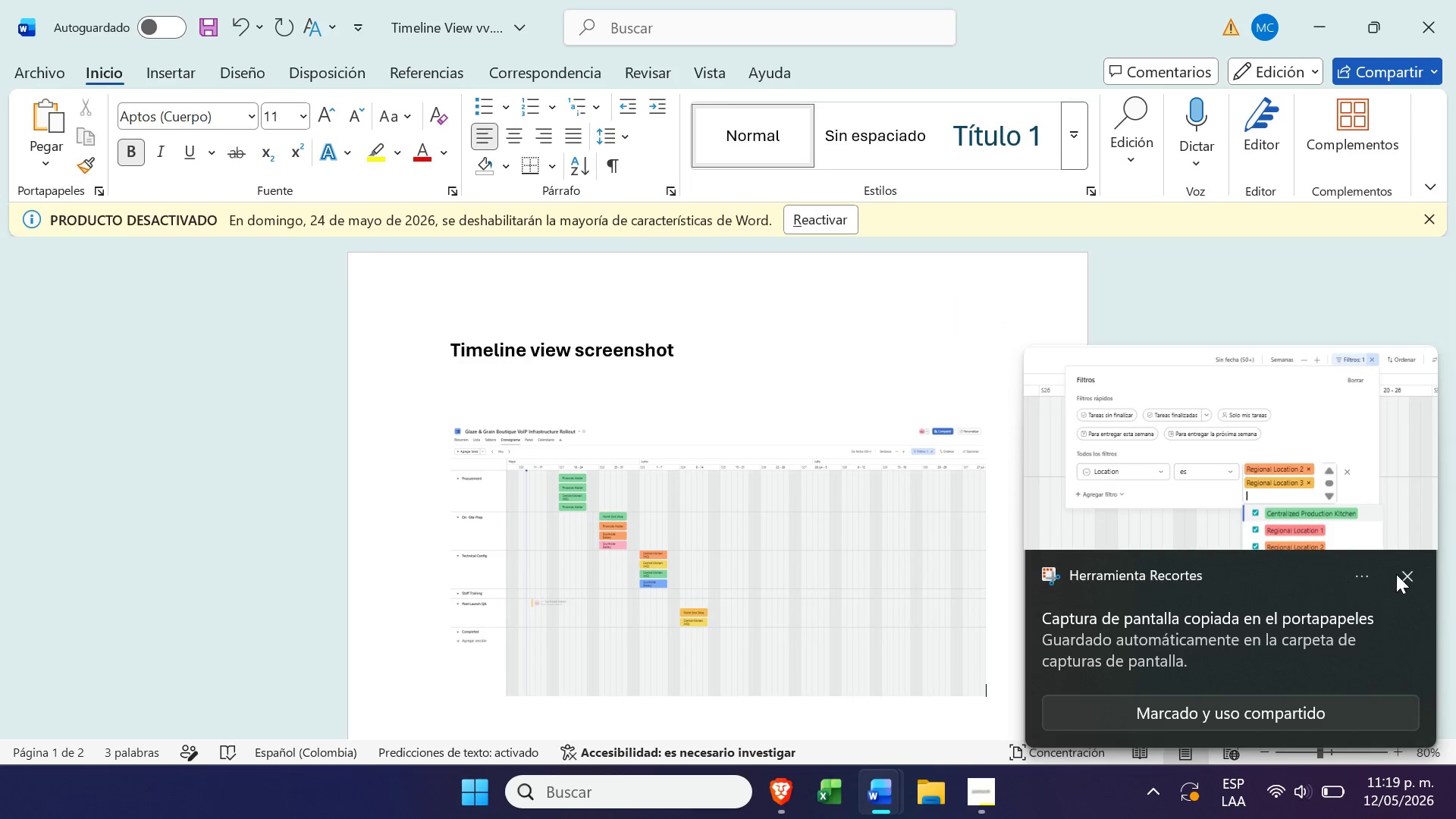 
left_click([1414, 582])
 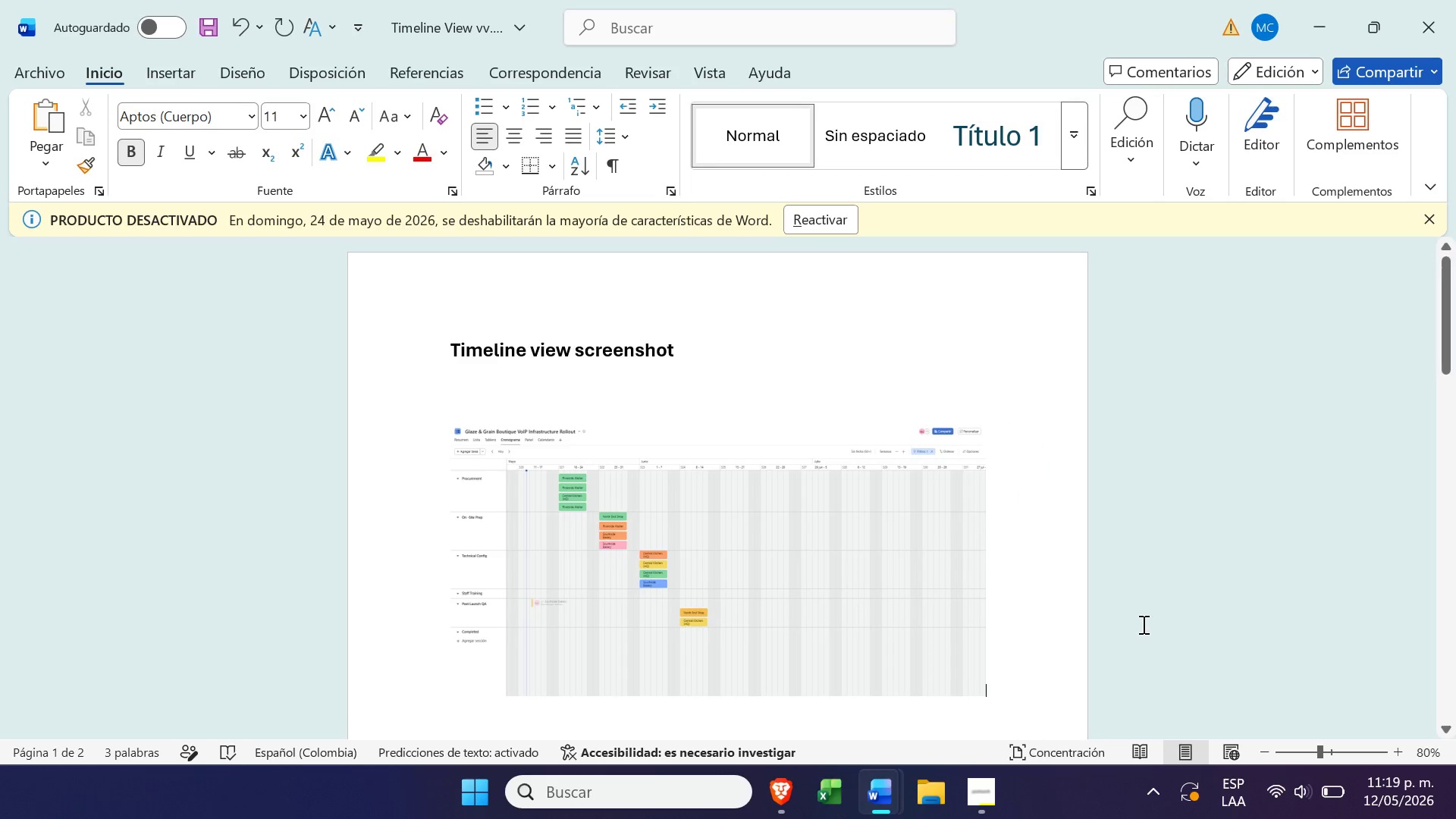 
key(Enter)
 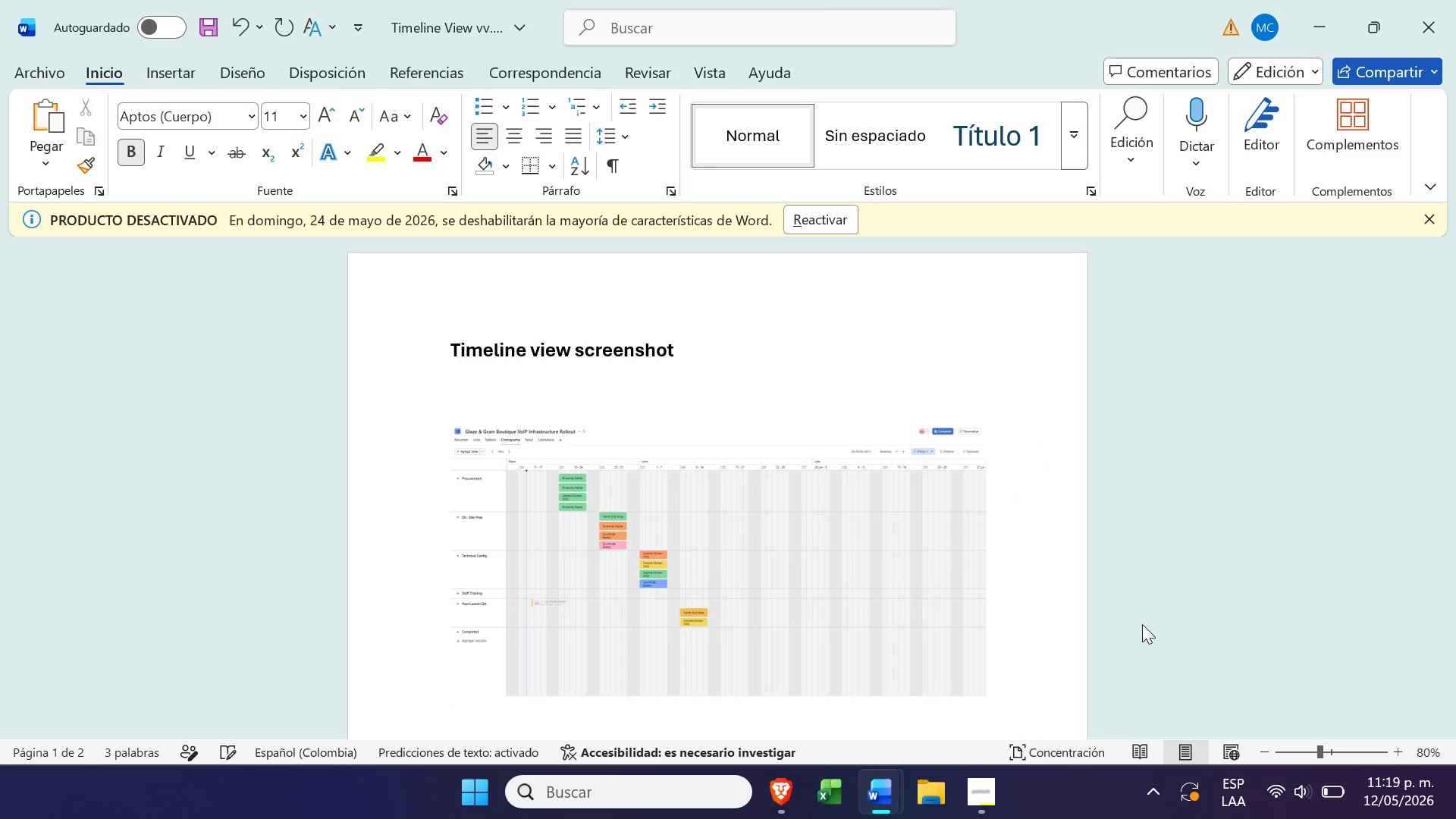 
key(Control+ControlLeft)
 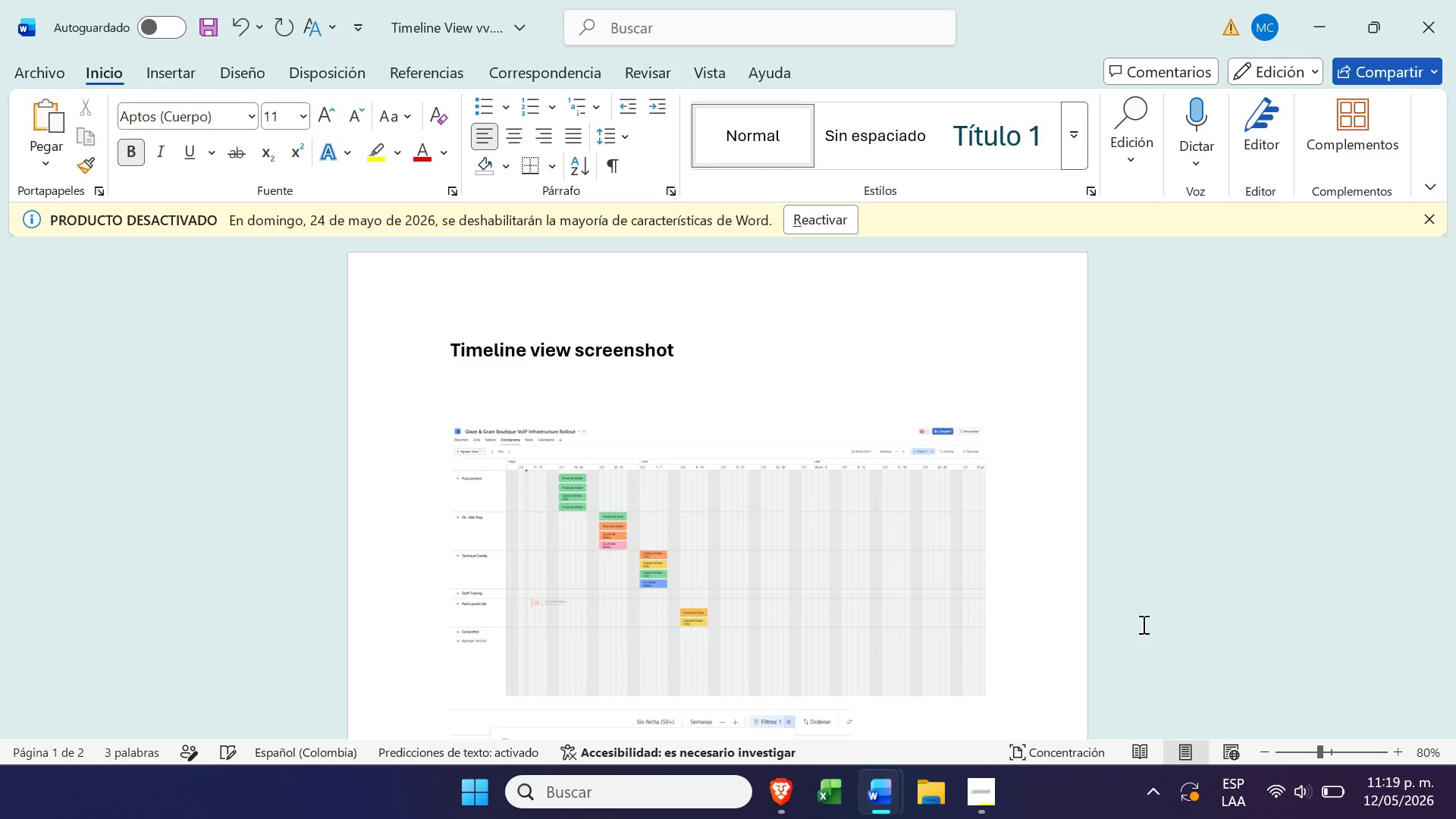 
key(Control+V)
 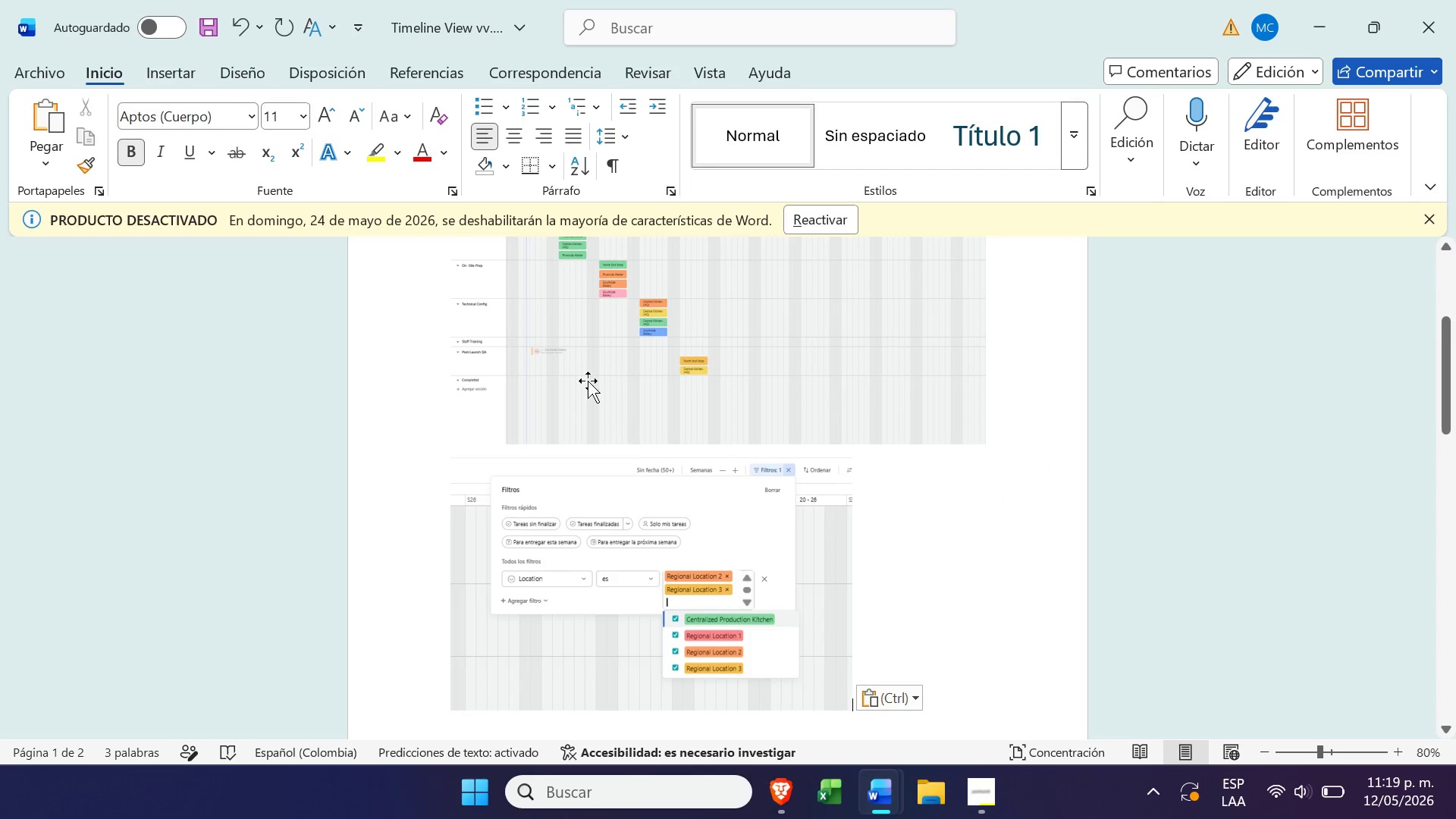 
scroll: coordinate [588, 381], scroll_direction: up, amount: 5.0
 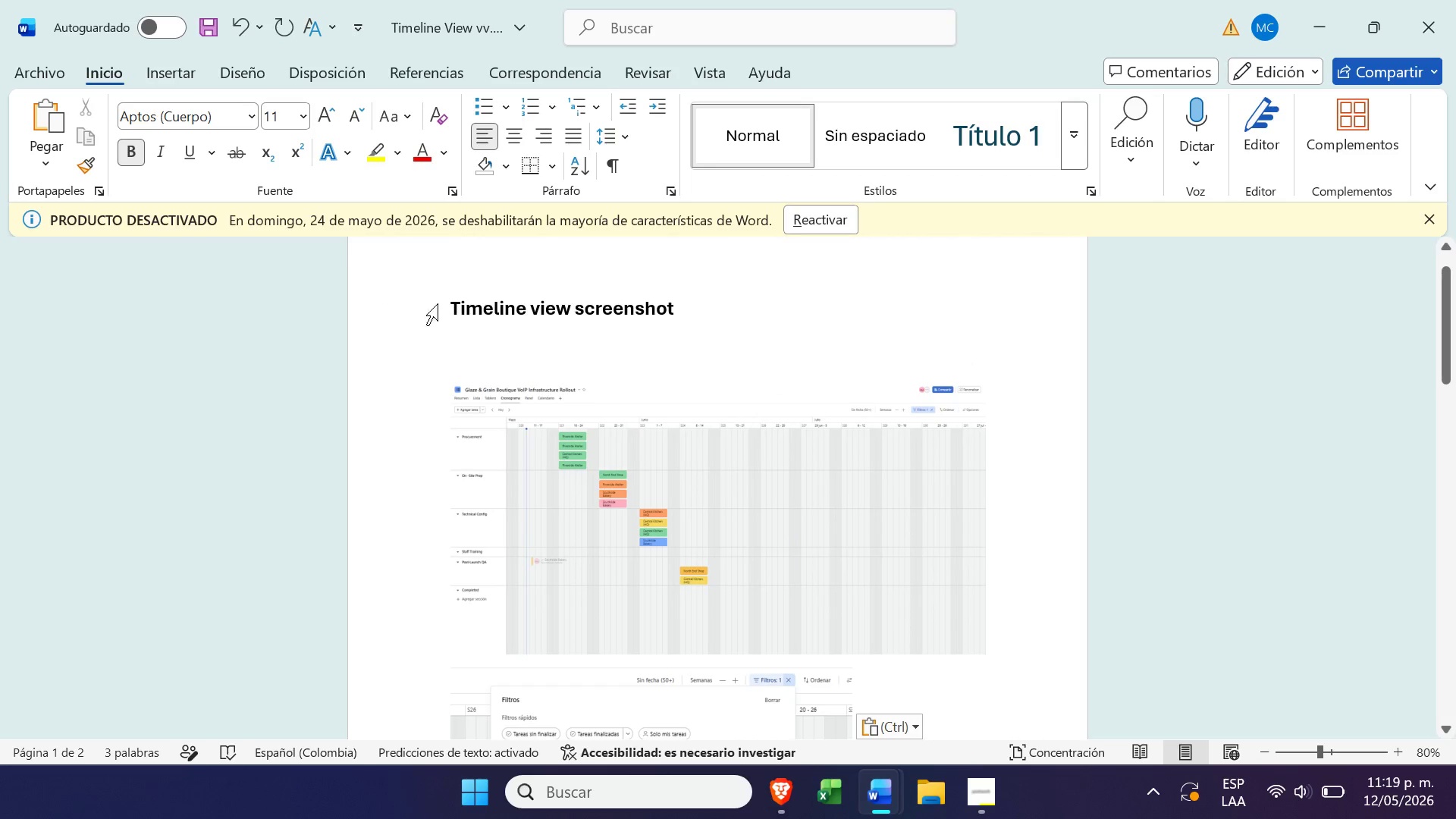 
left_click_drag(start_coordinate=[442, 306], to_coordinate=[710, 309])
 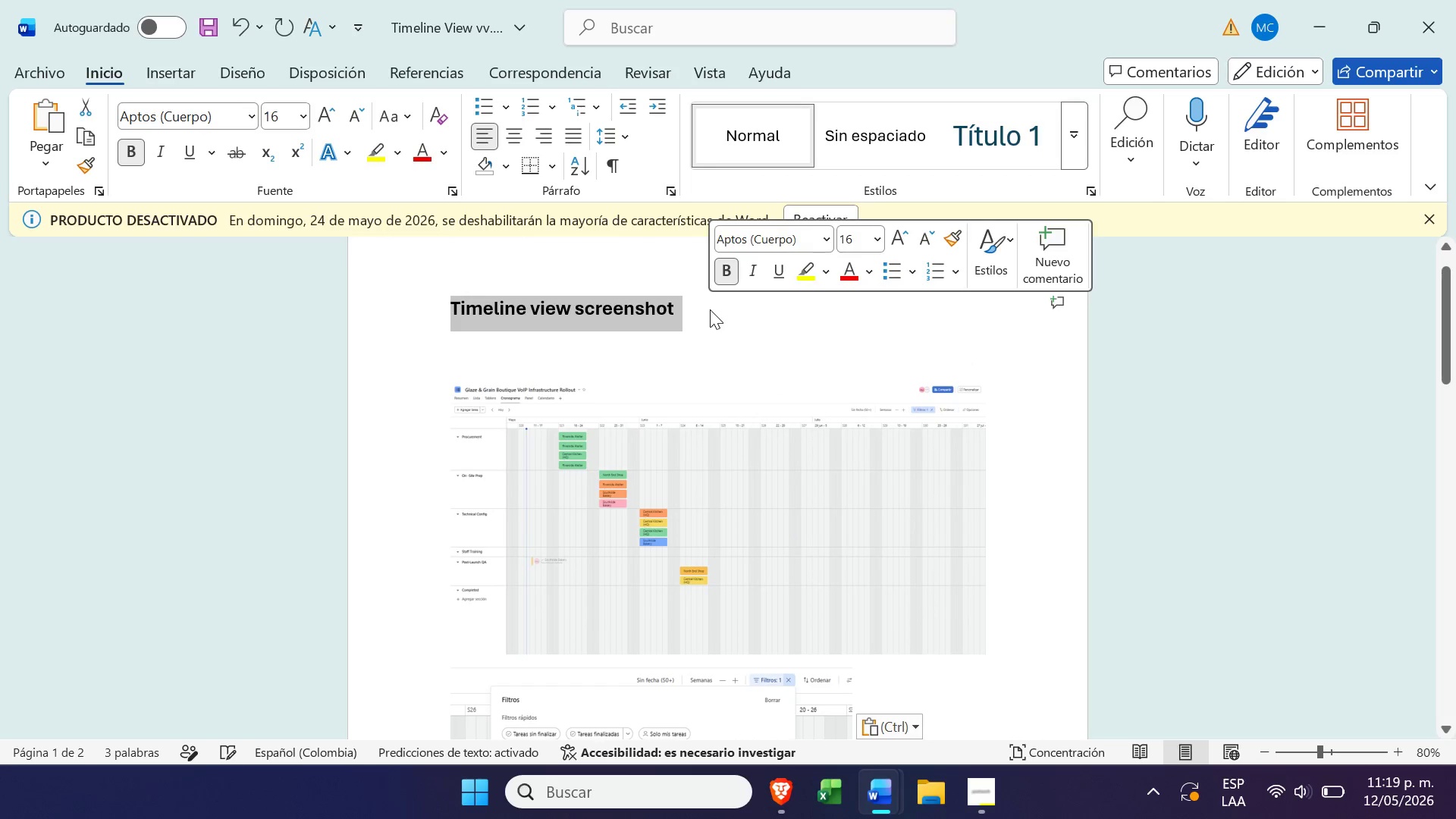 
key(Control+ControlLeft)
 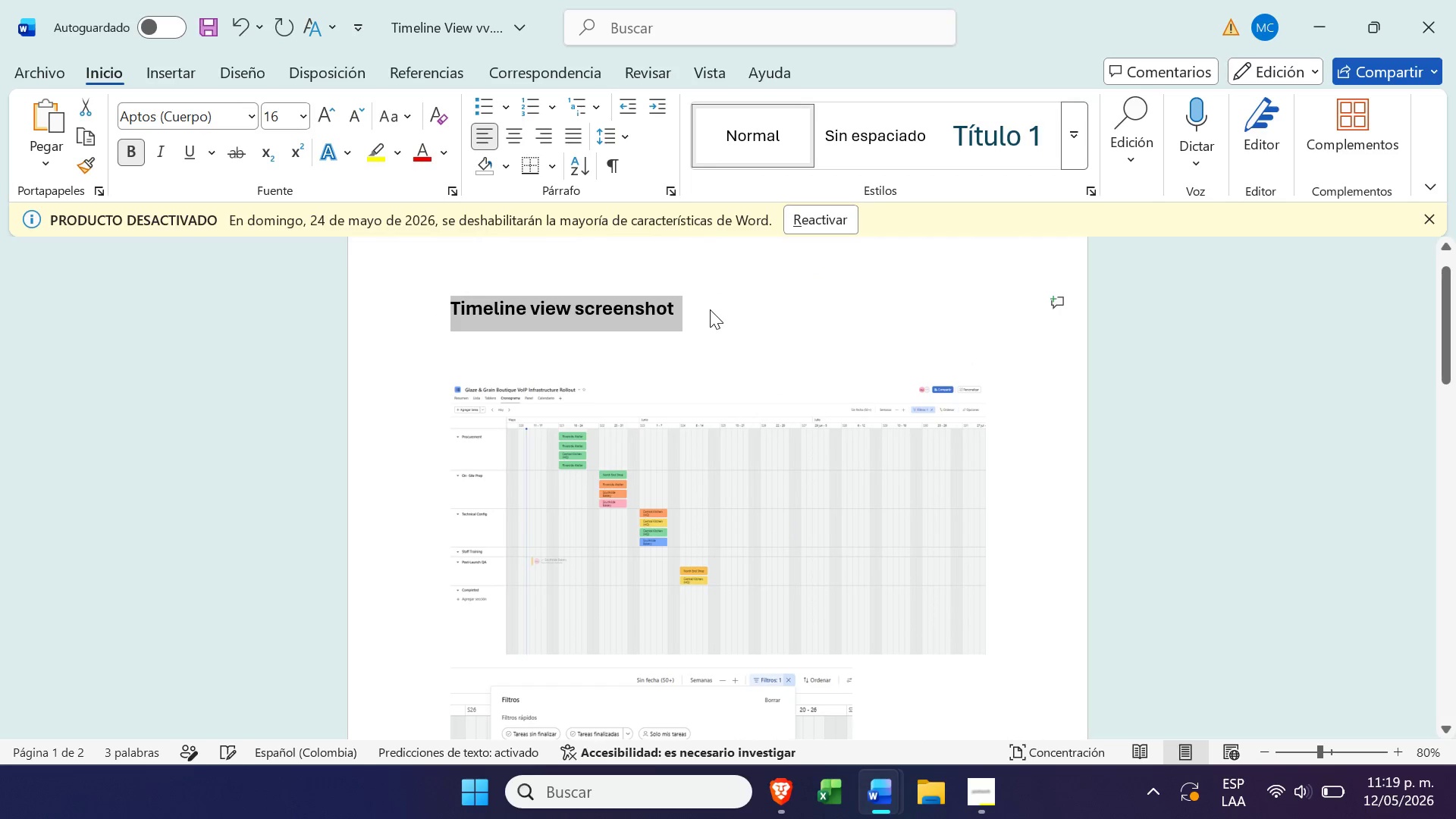 
key(Control+C)
 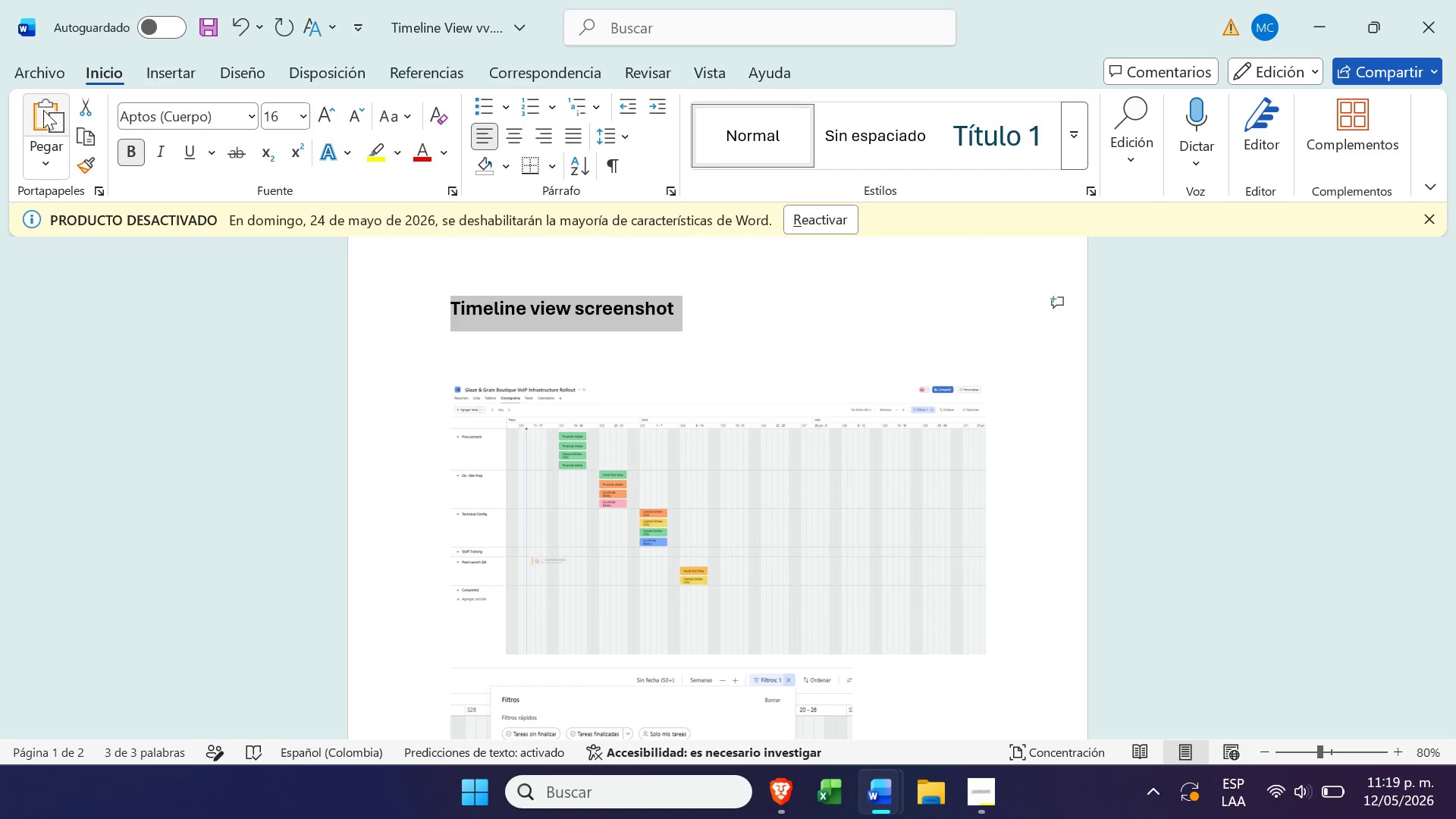 
left_click([32, 92])
 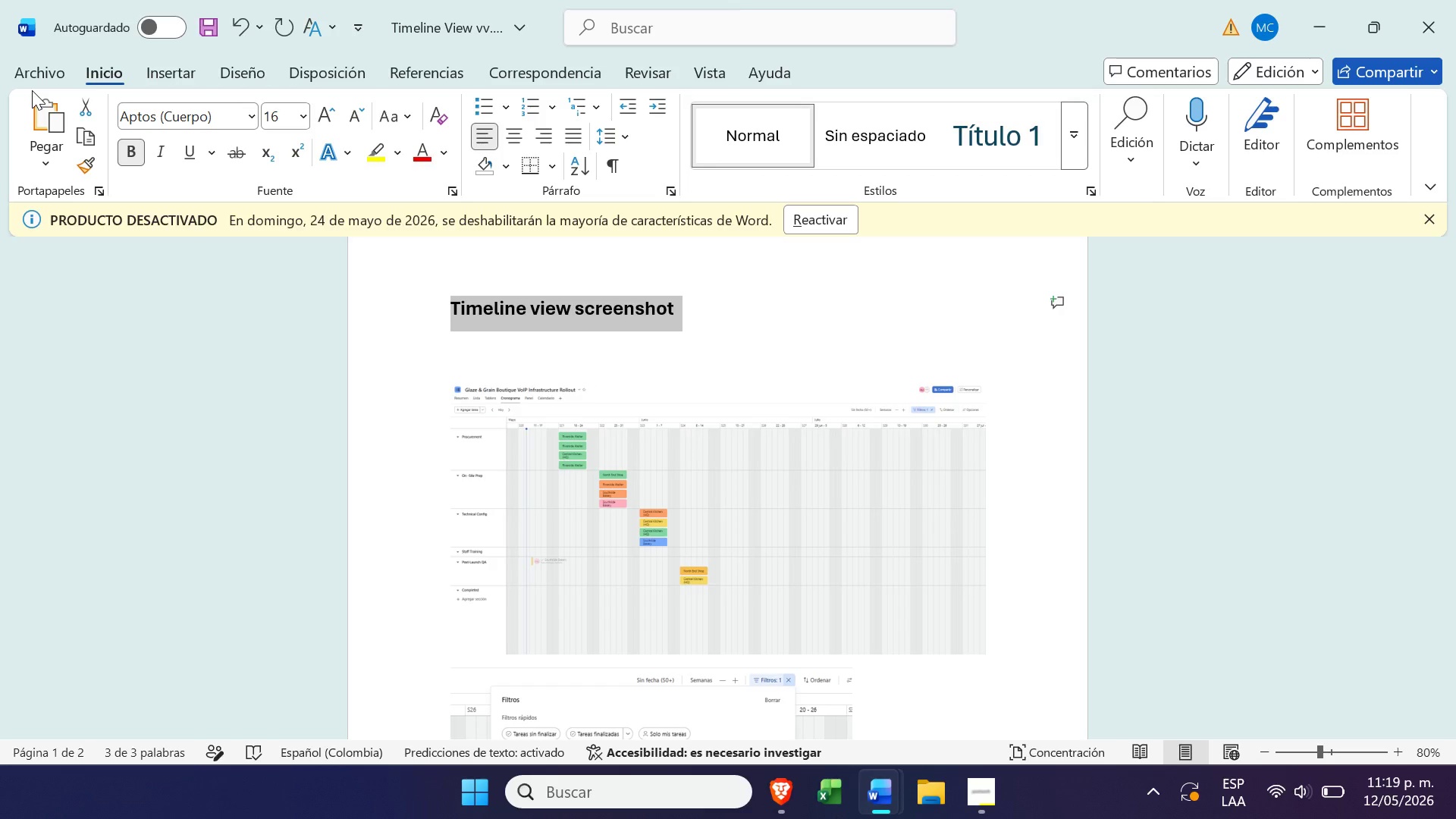 
left_click([32, 90])
 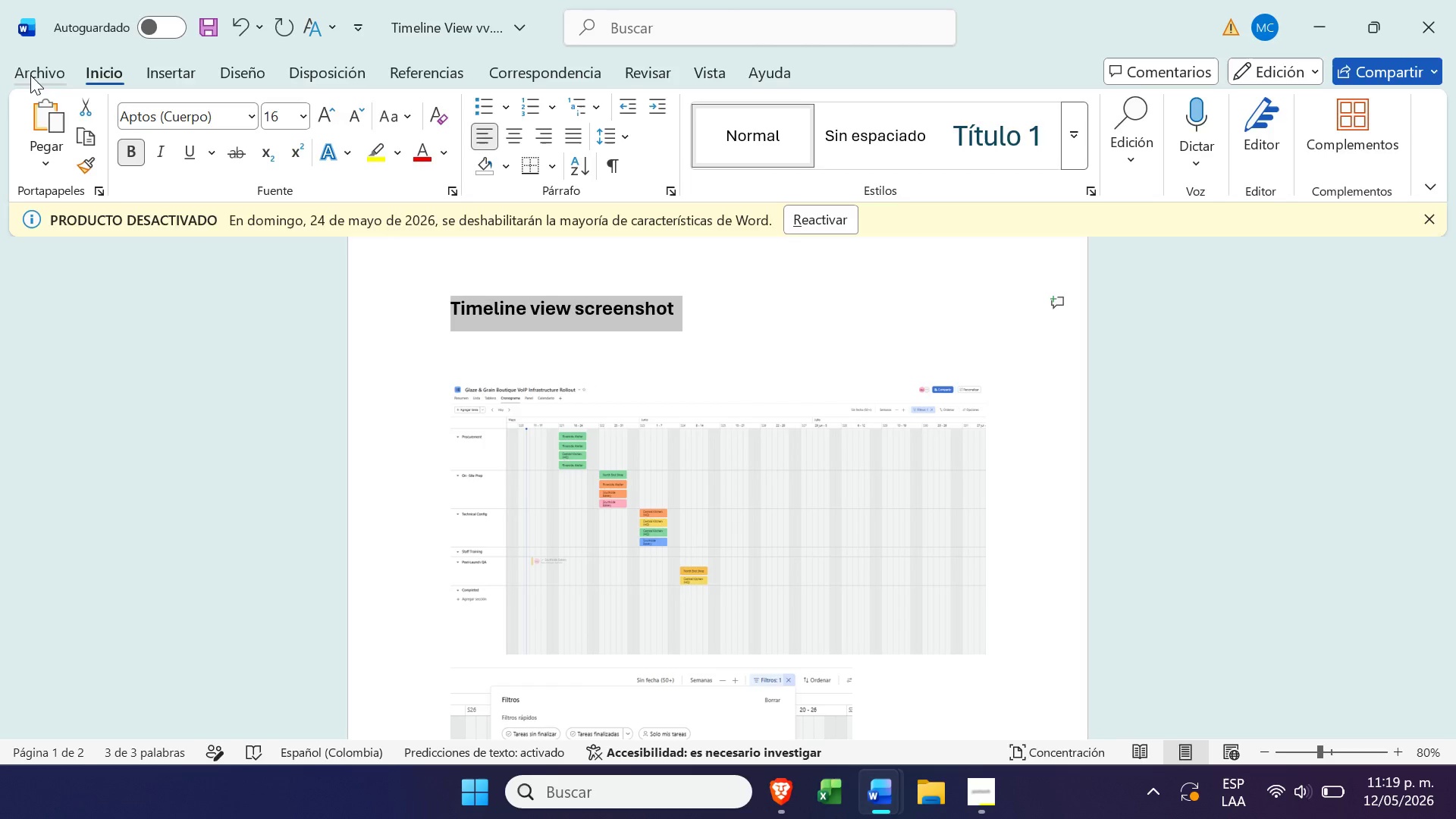 
left_click([30, 75])
 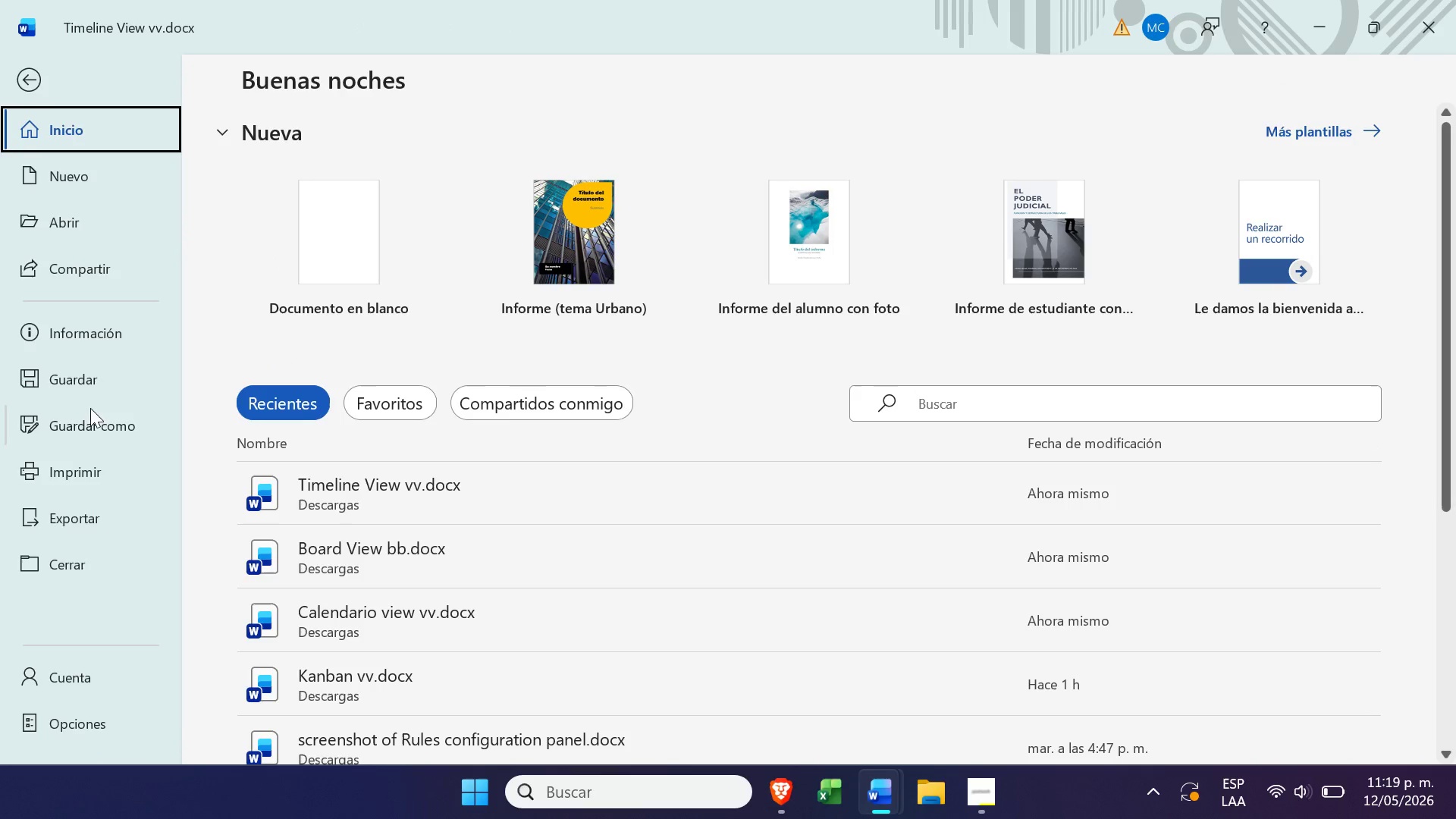 
left_click([89, 415])
 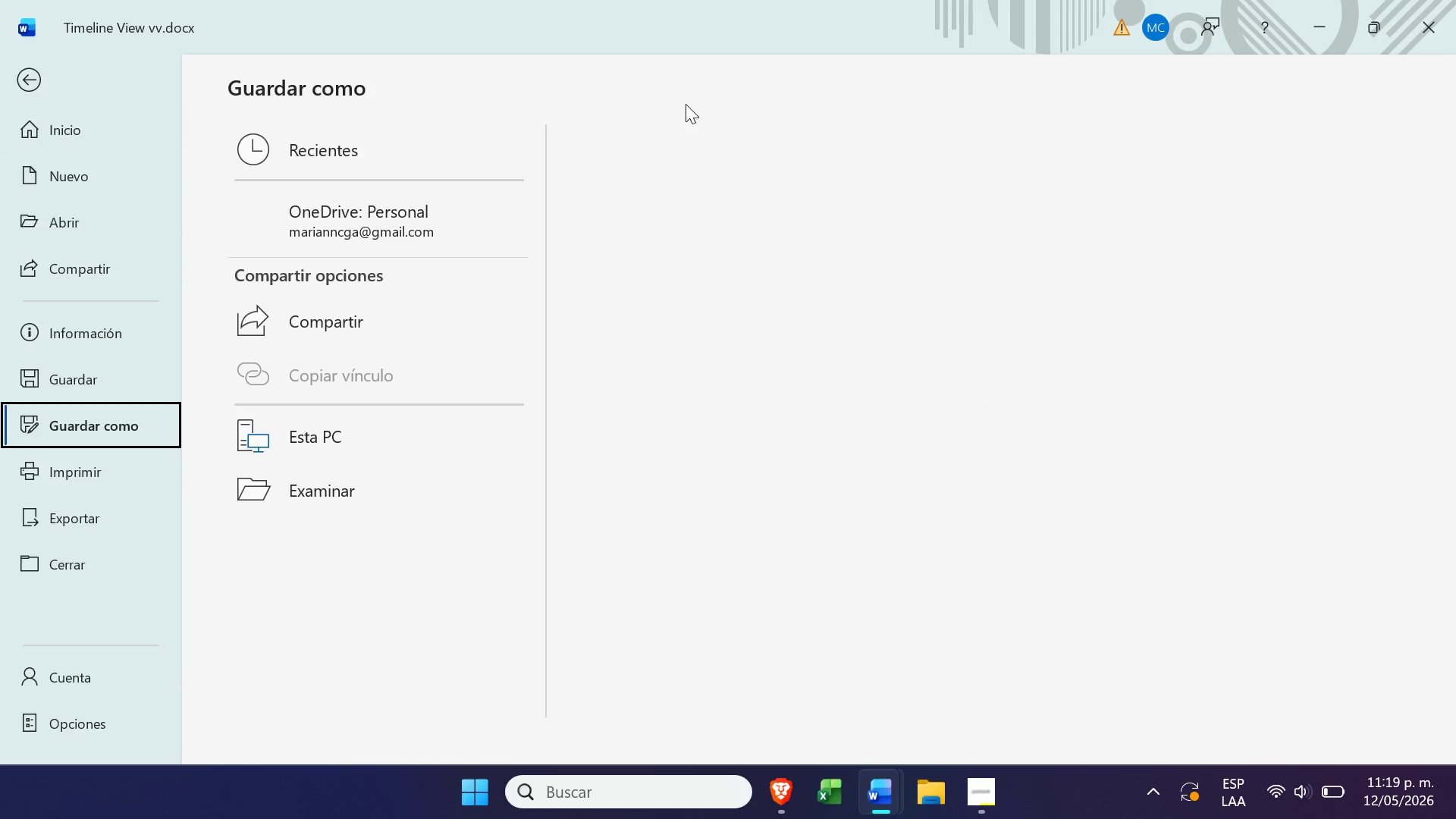 
mouse_move([683, 134])
 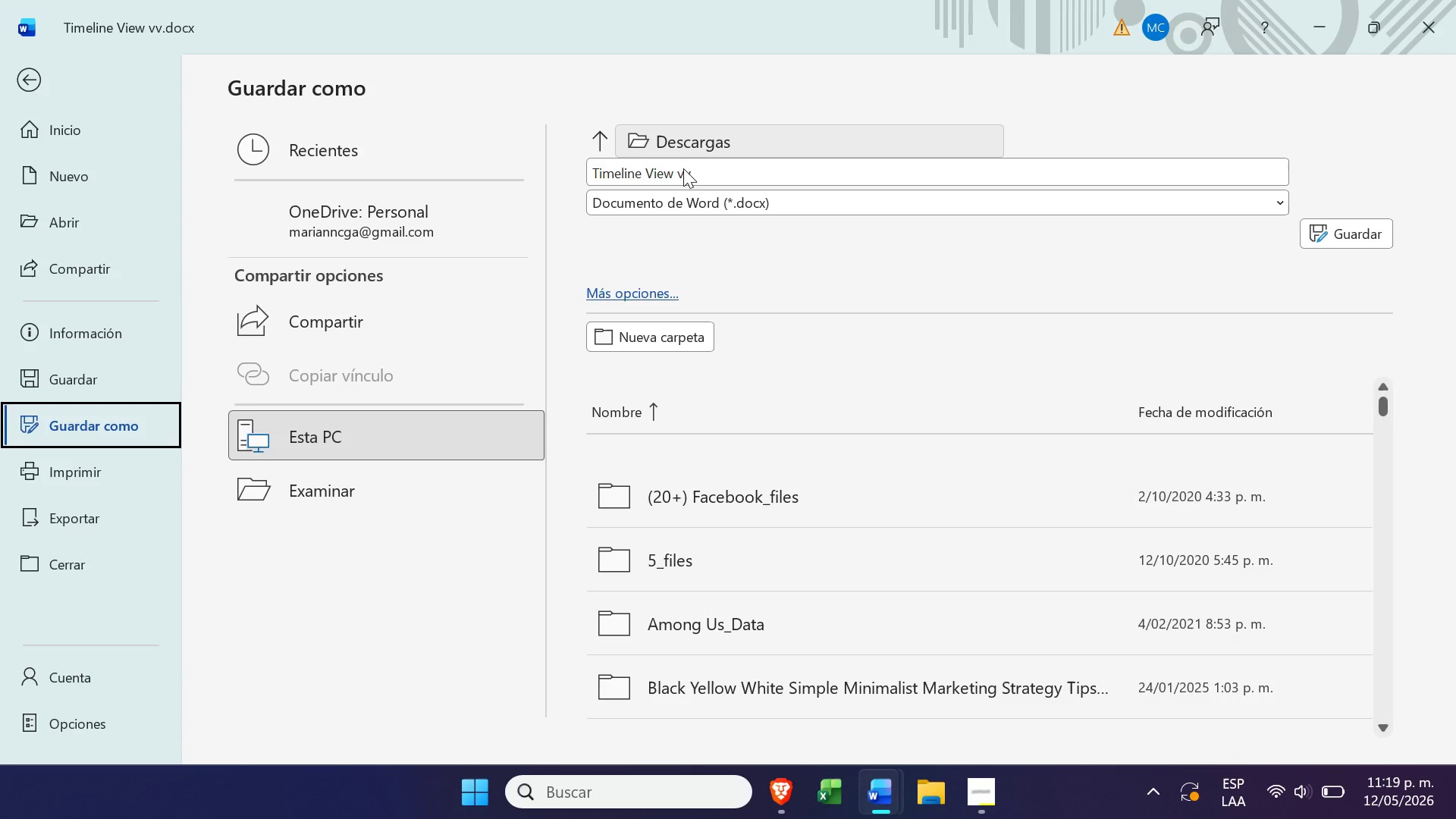 
double_click([683, 168])
 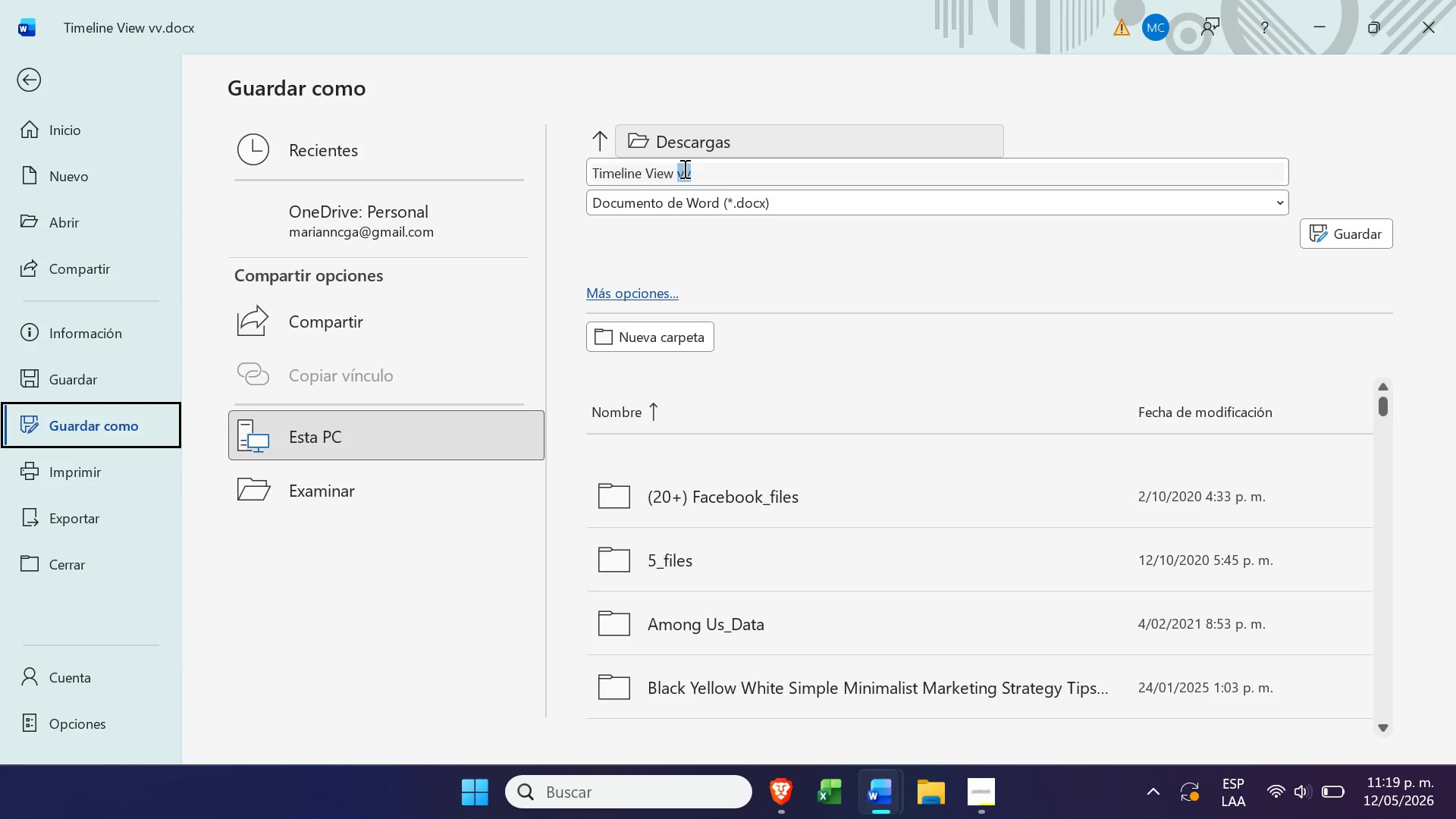 
triple_click([683, 168])
 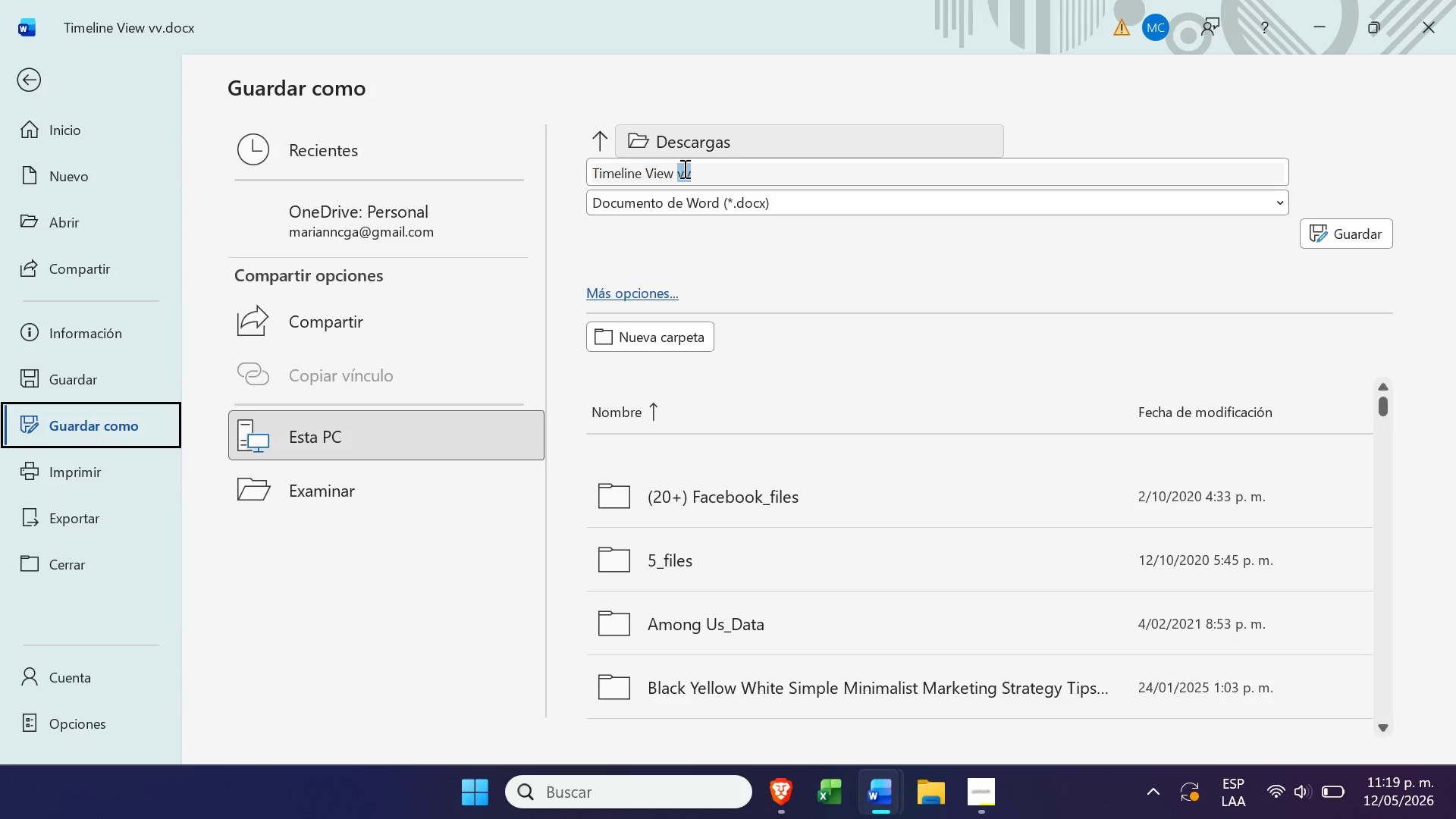 
triple_click([683, 168])
 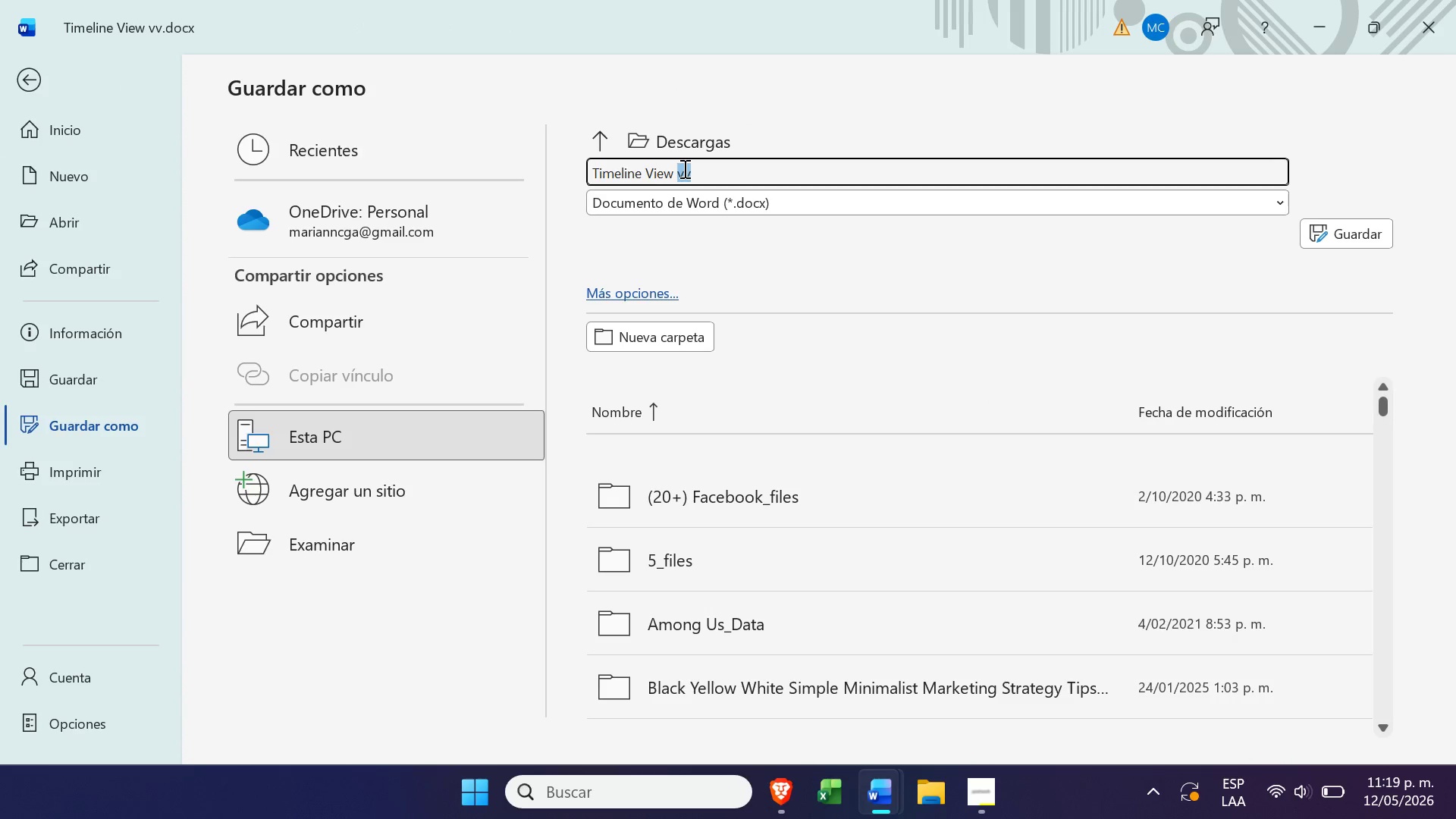 
triple_click([683, 168])
 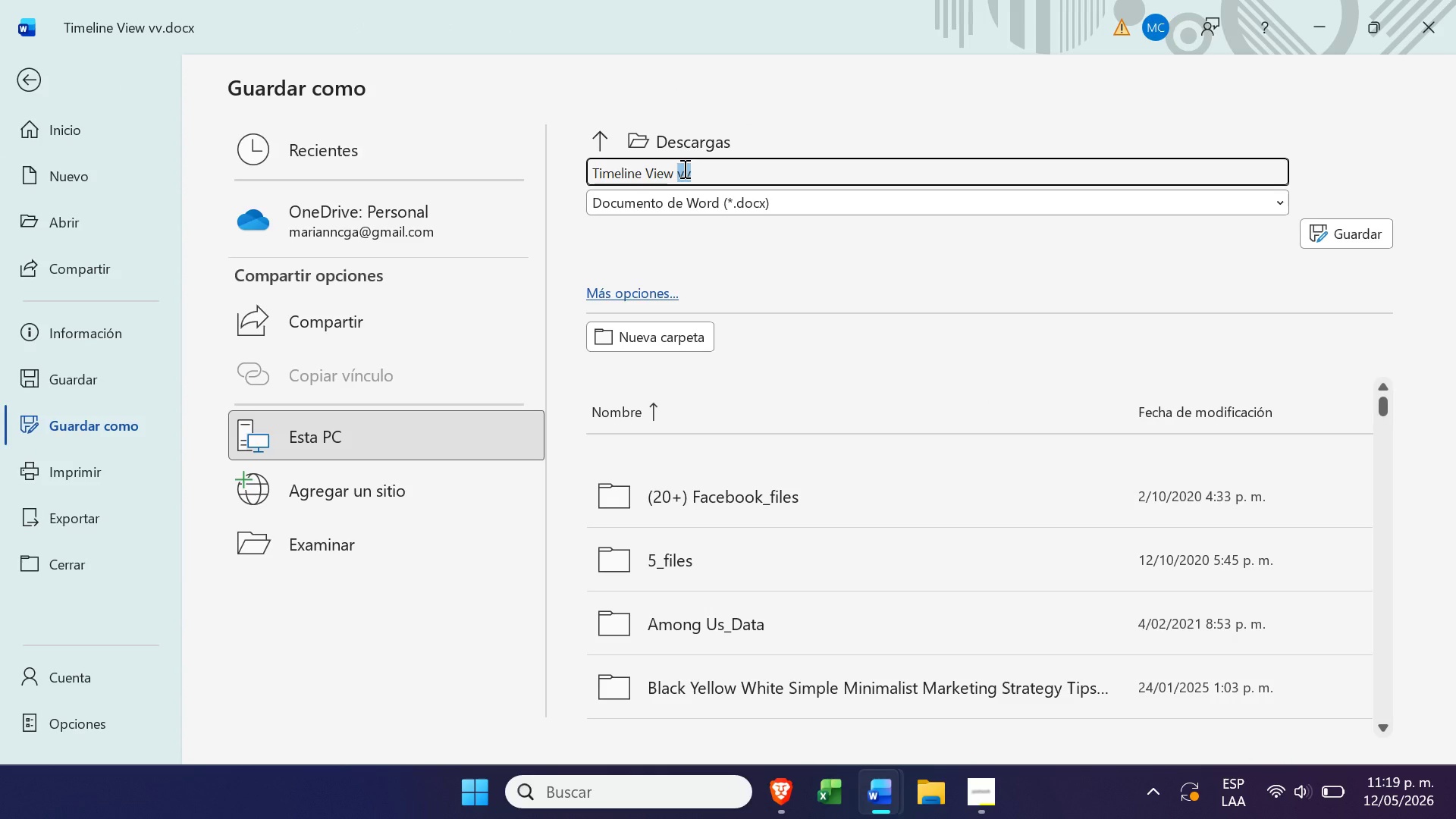 
triple_click([683, 168])
 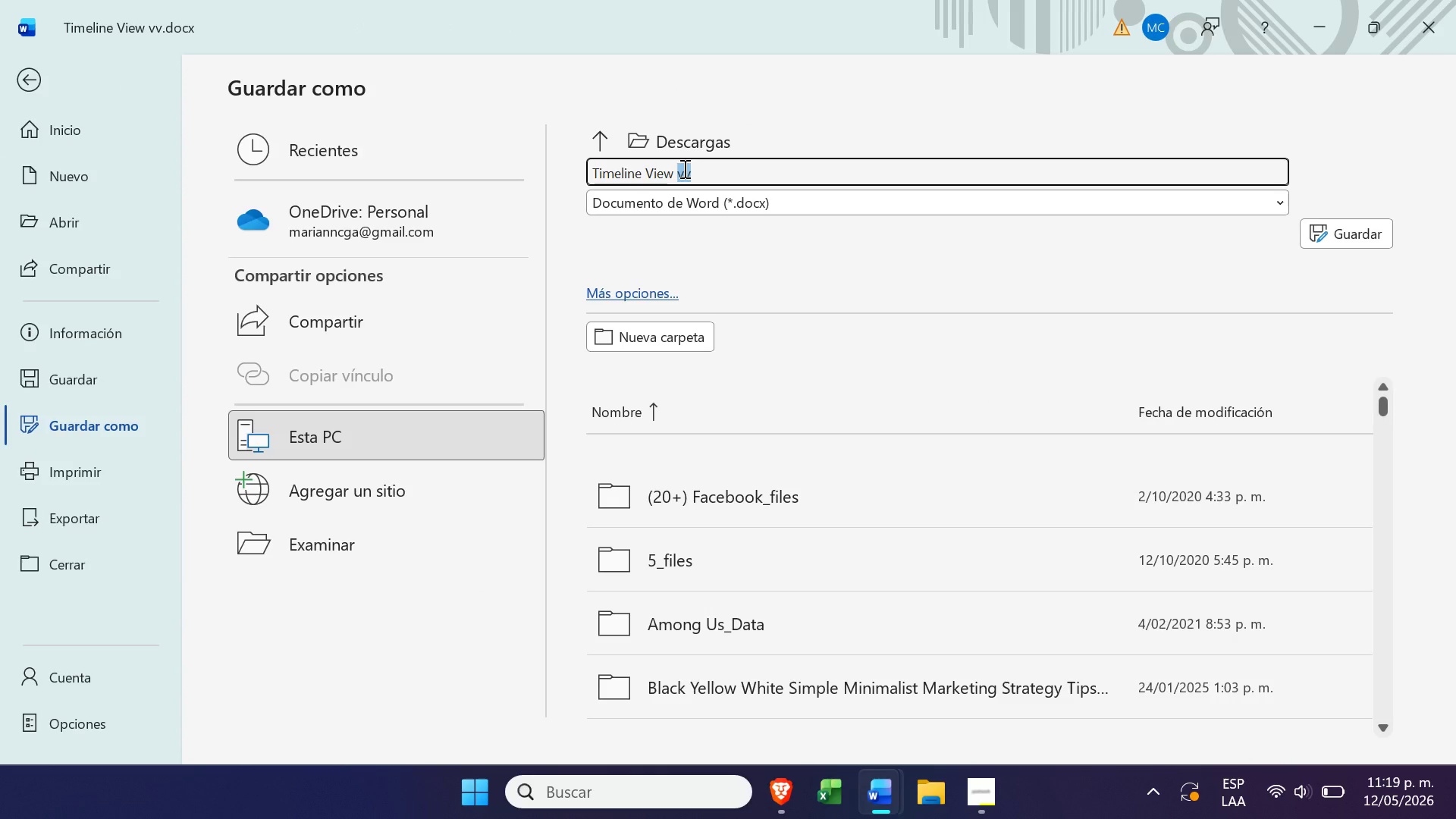 
key(Backspace)
 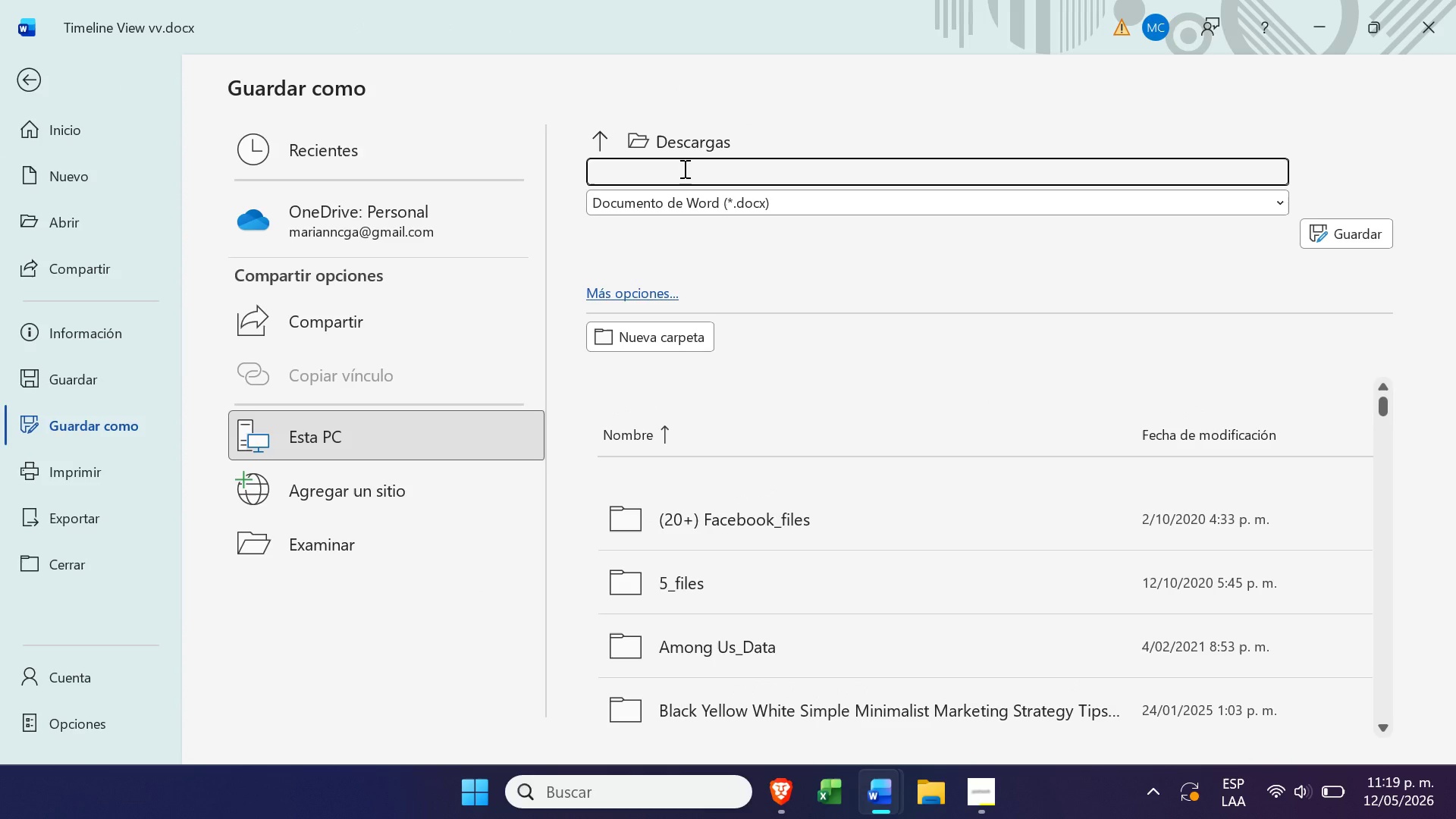 
key(Control+ControlLeft)
 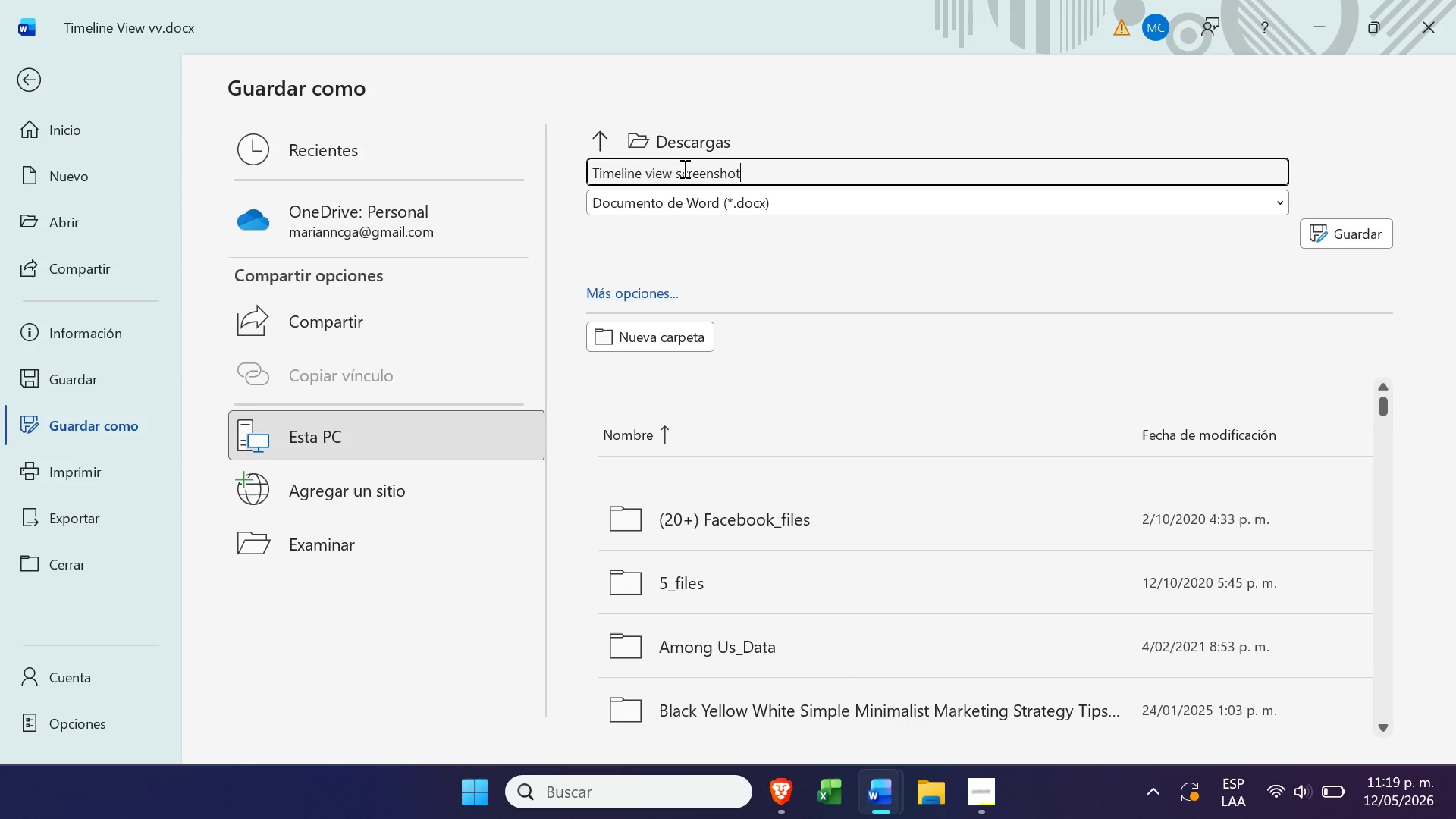 
key(Control+V)
 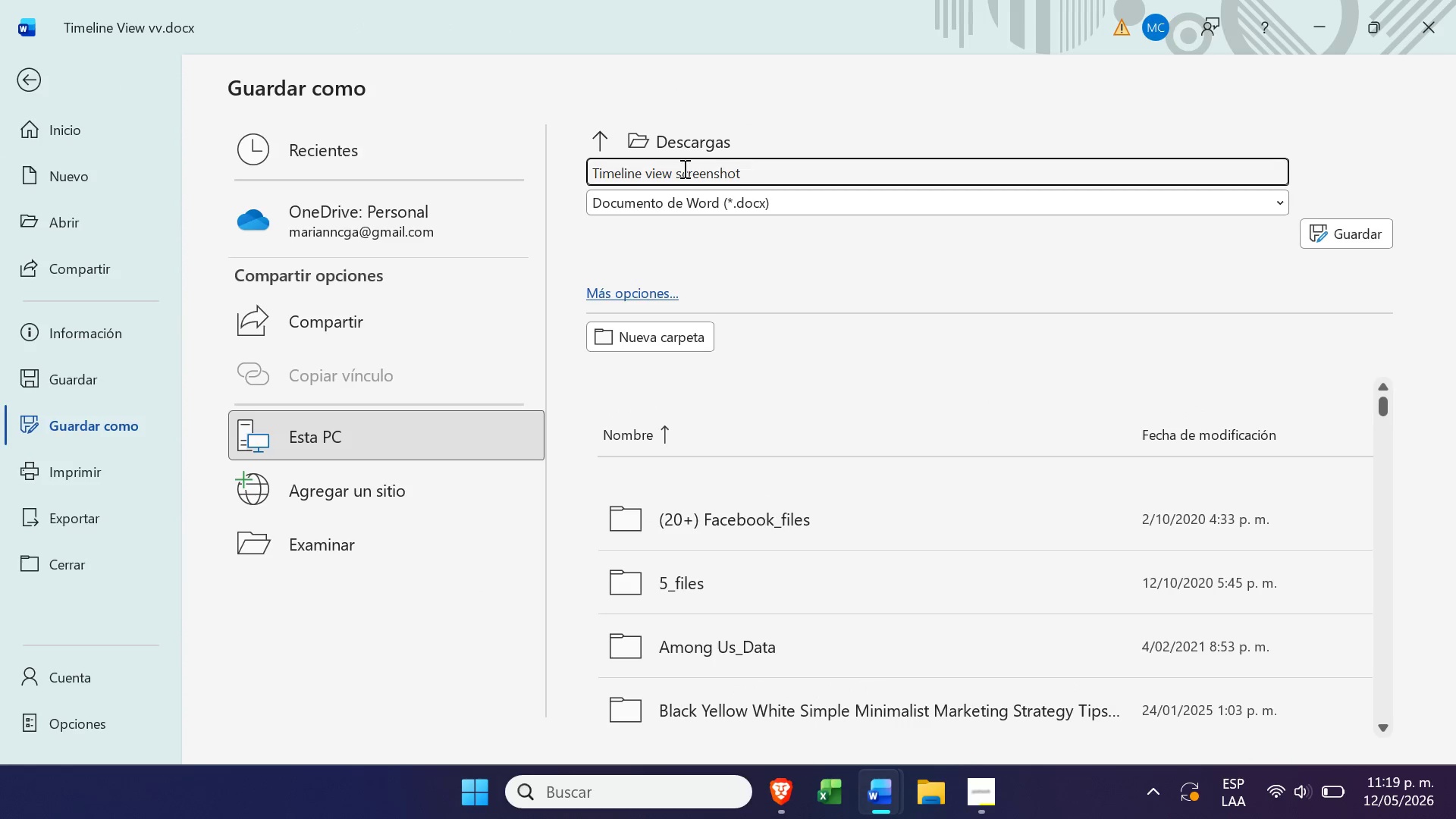 
type( bb)
 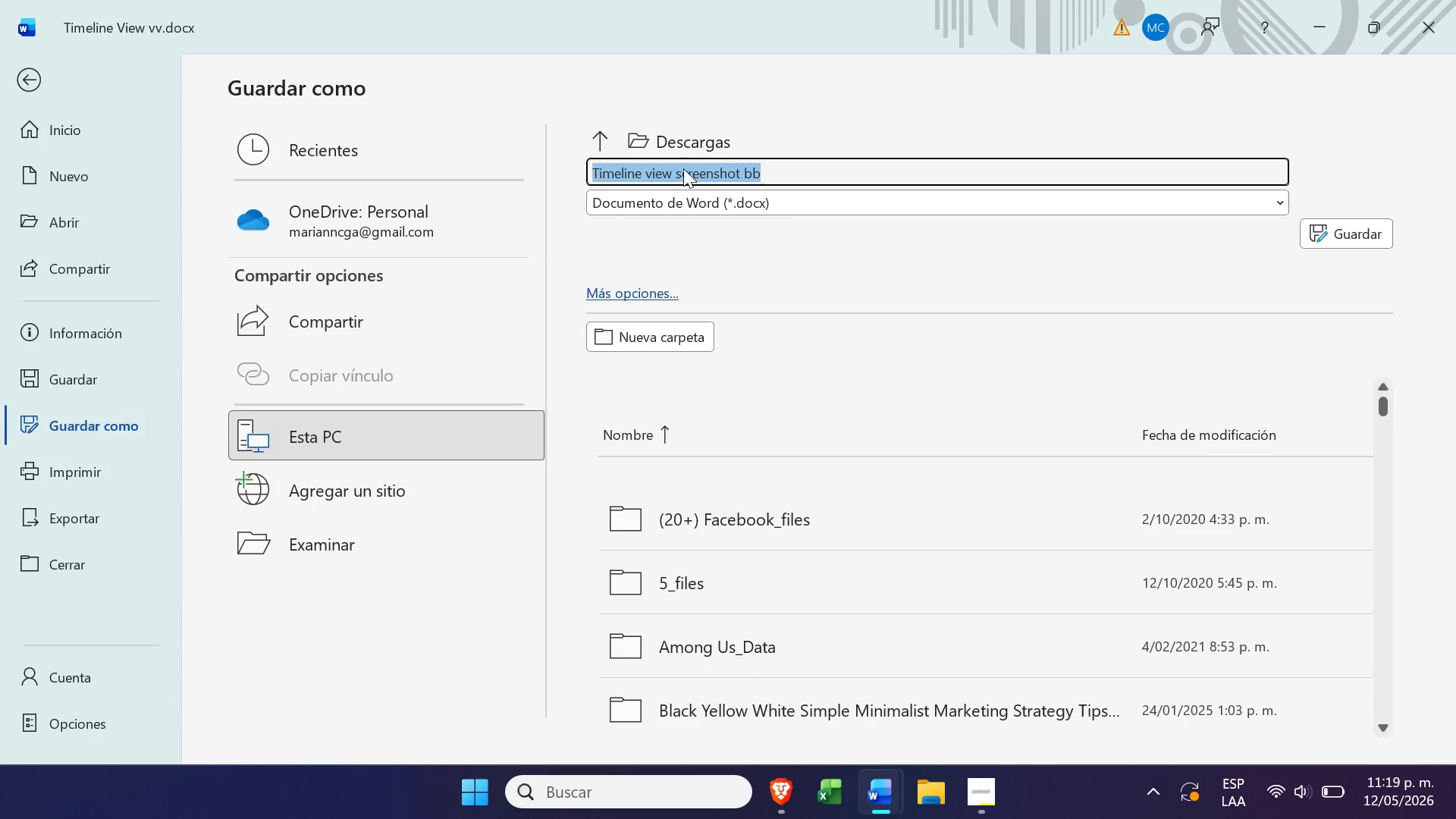 
key(Enter)
 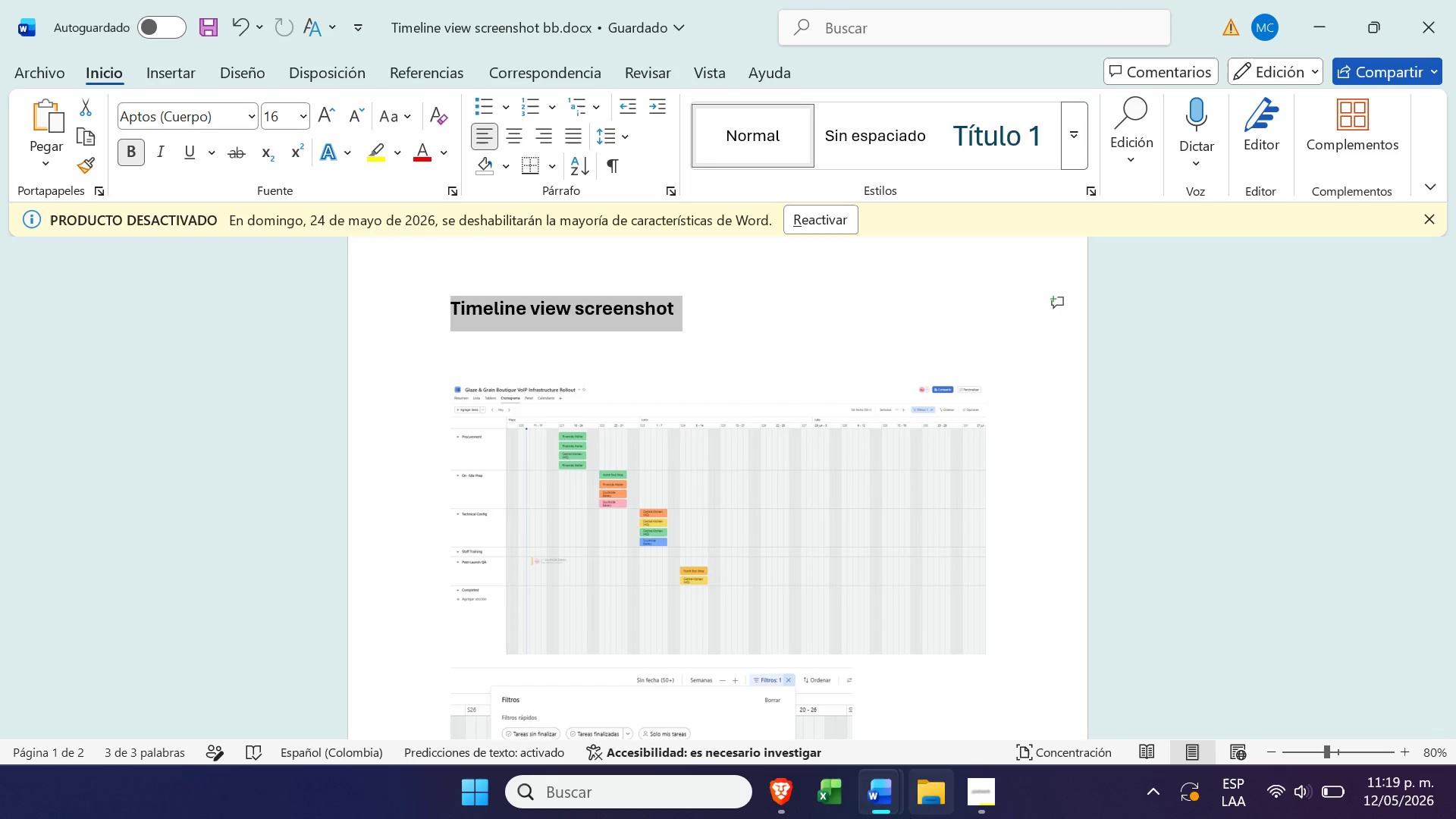 
mouse_move([798, 799])
 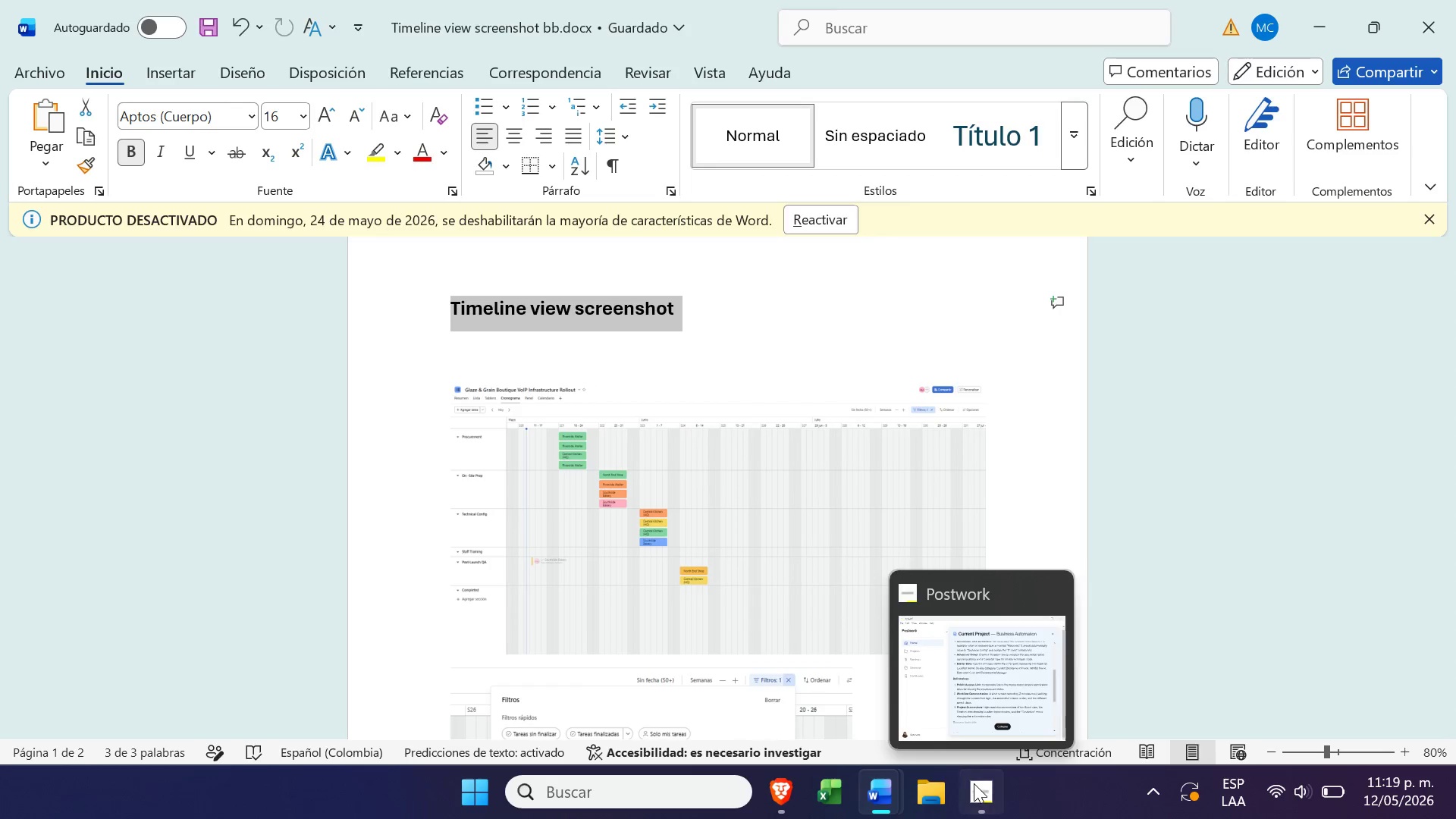 
left_click([974, 783])